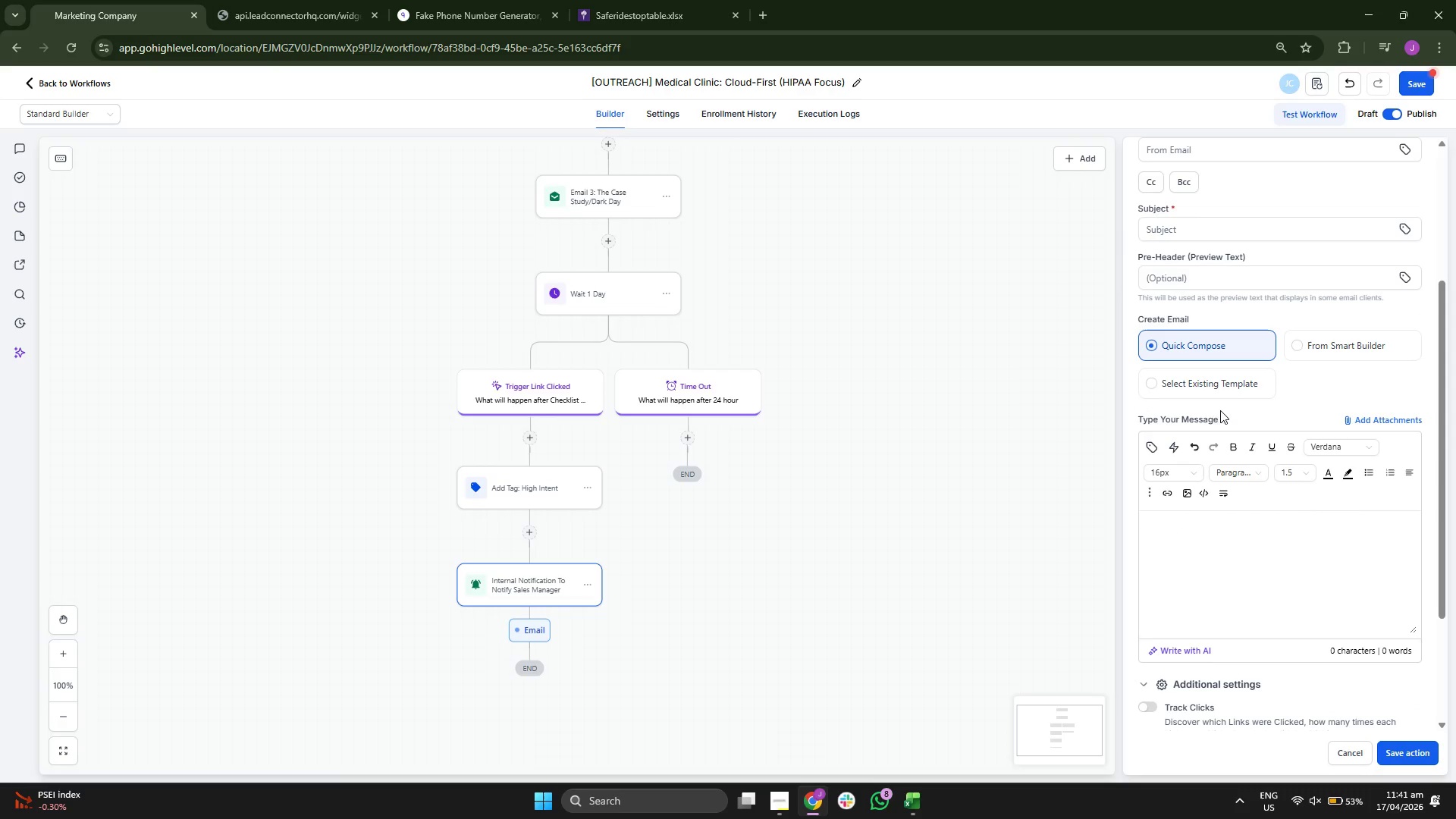 
left_click([1214, 386])
 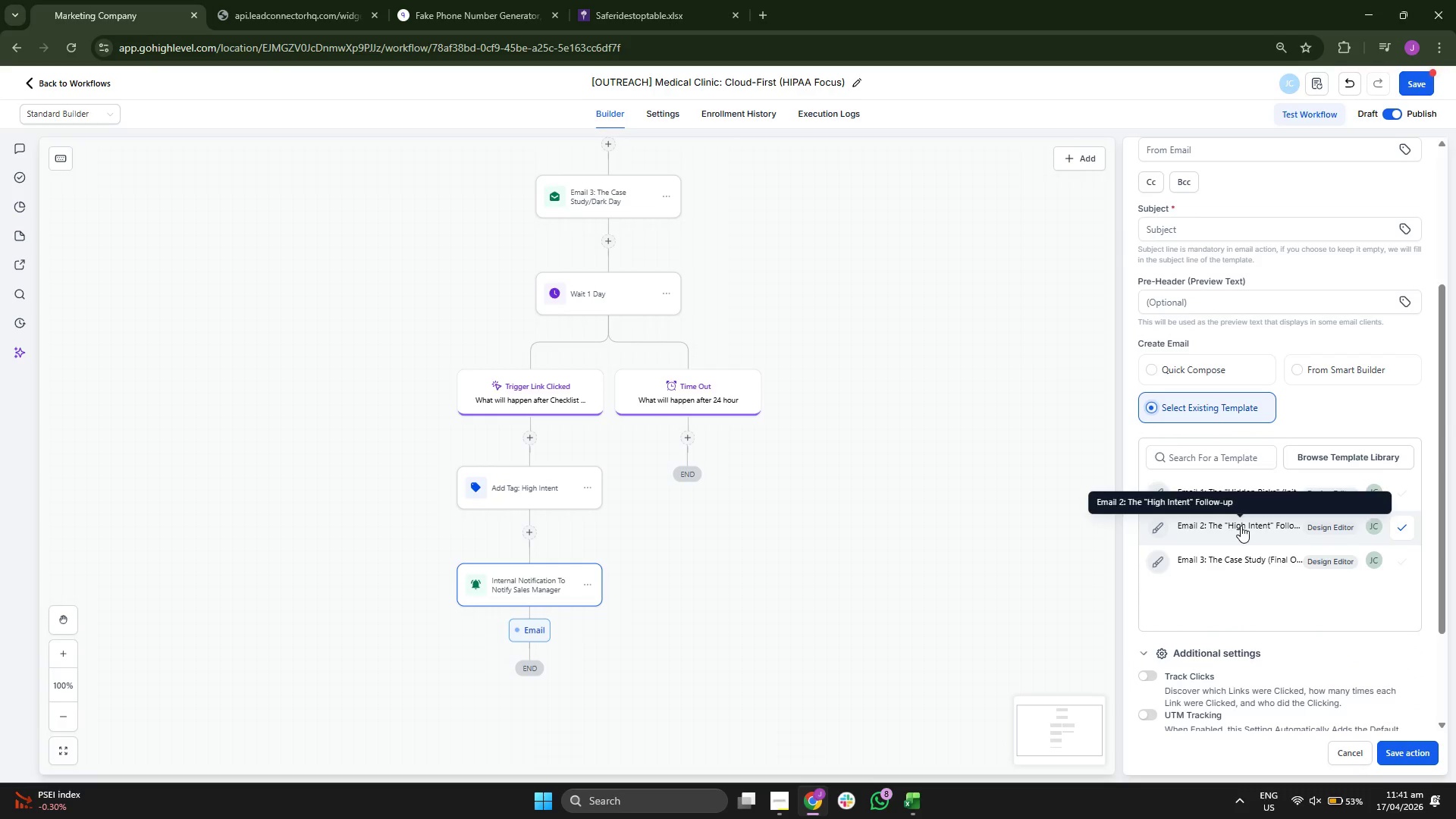 
left_click([1241, 526])
 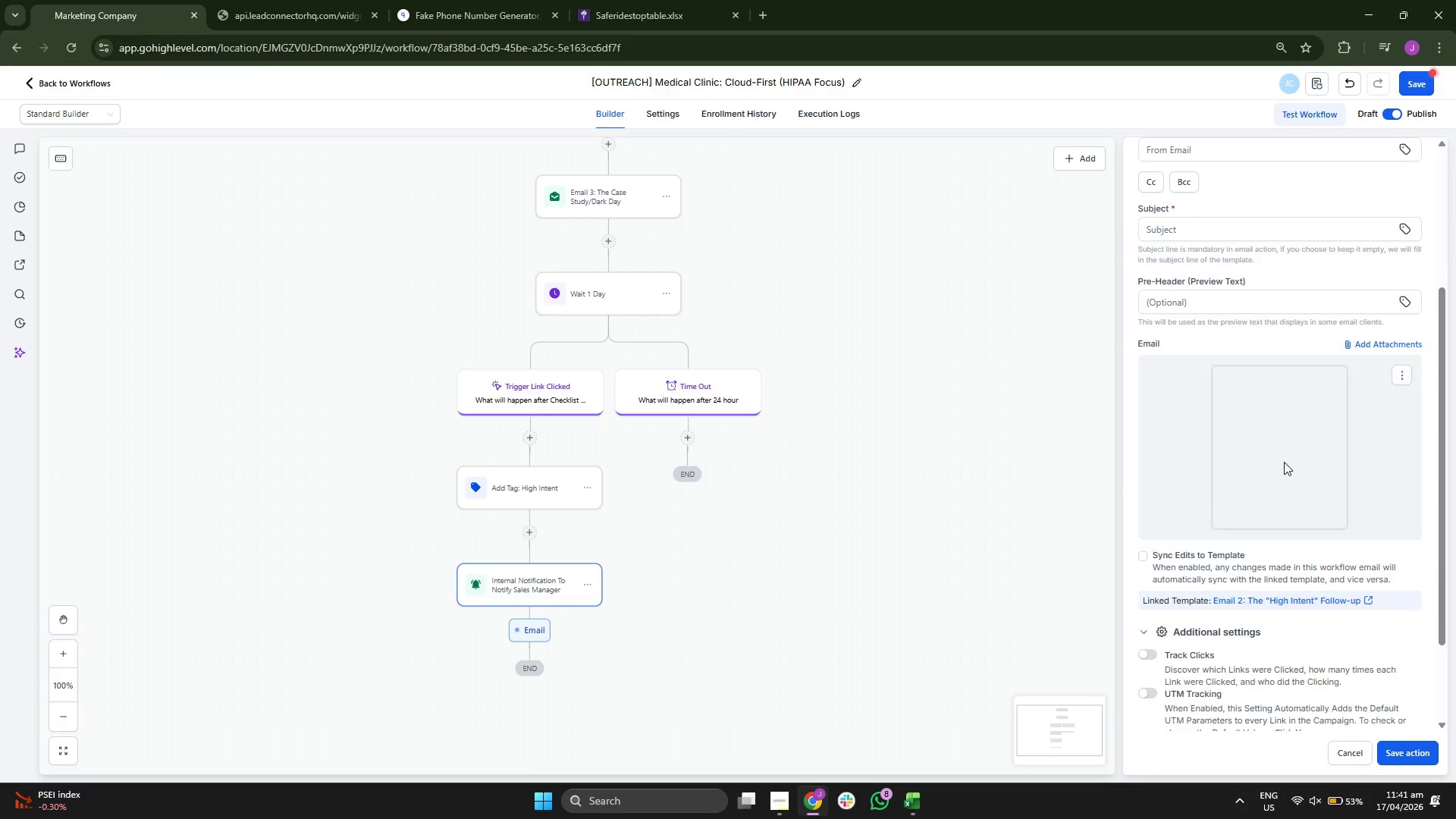 
mouse_move([1279, 447])
 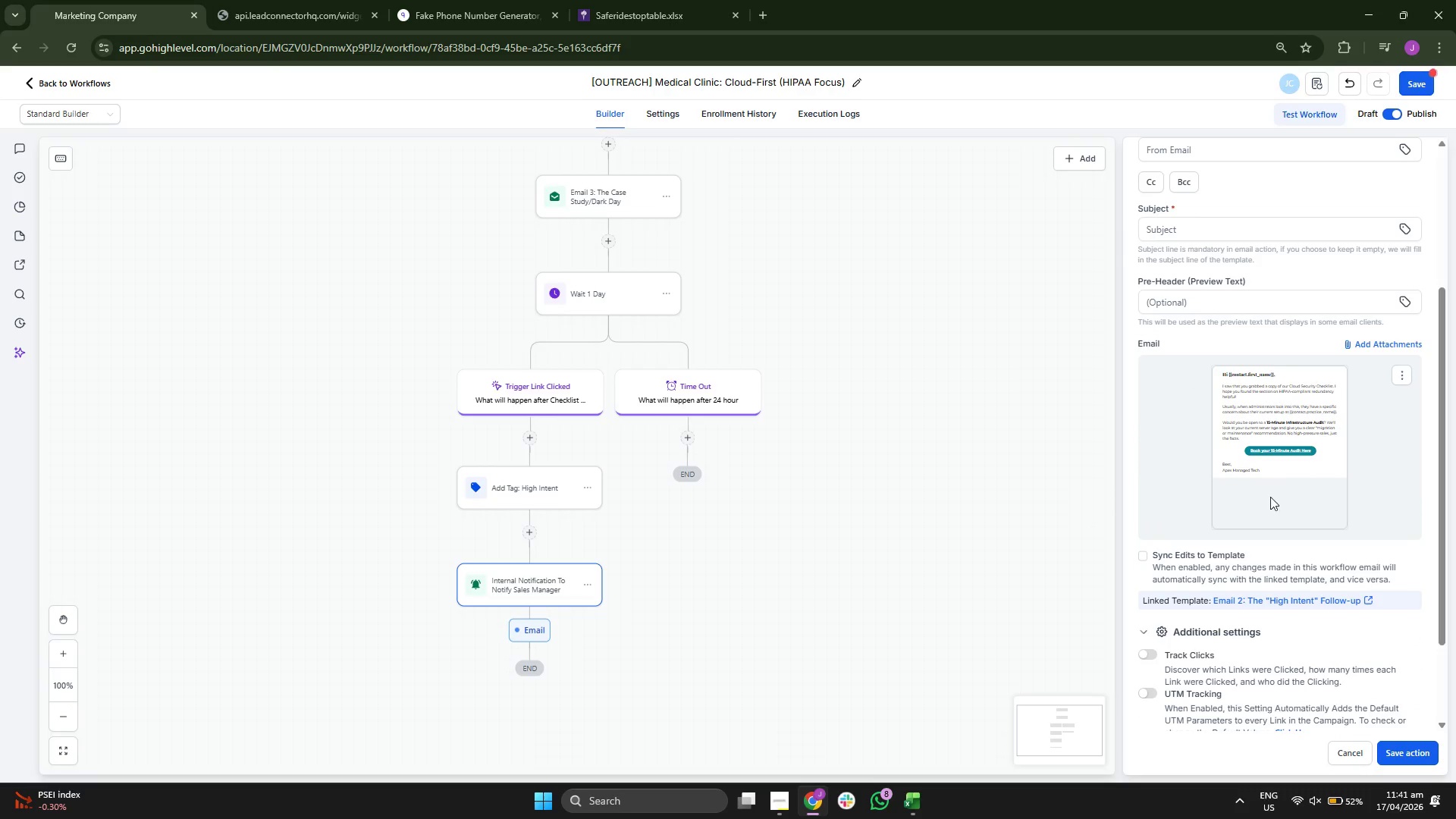 
scroll: coordinate [1271, 517], scroll_direction: up, amount: 7.0
 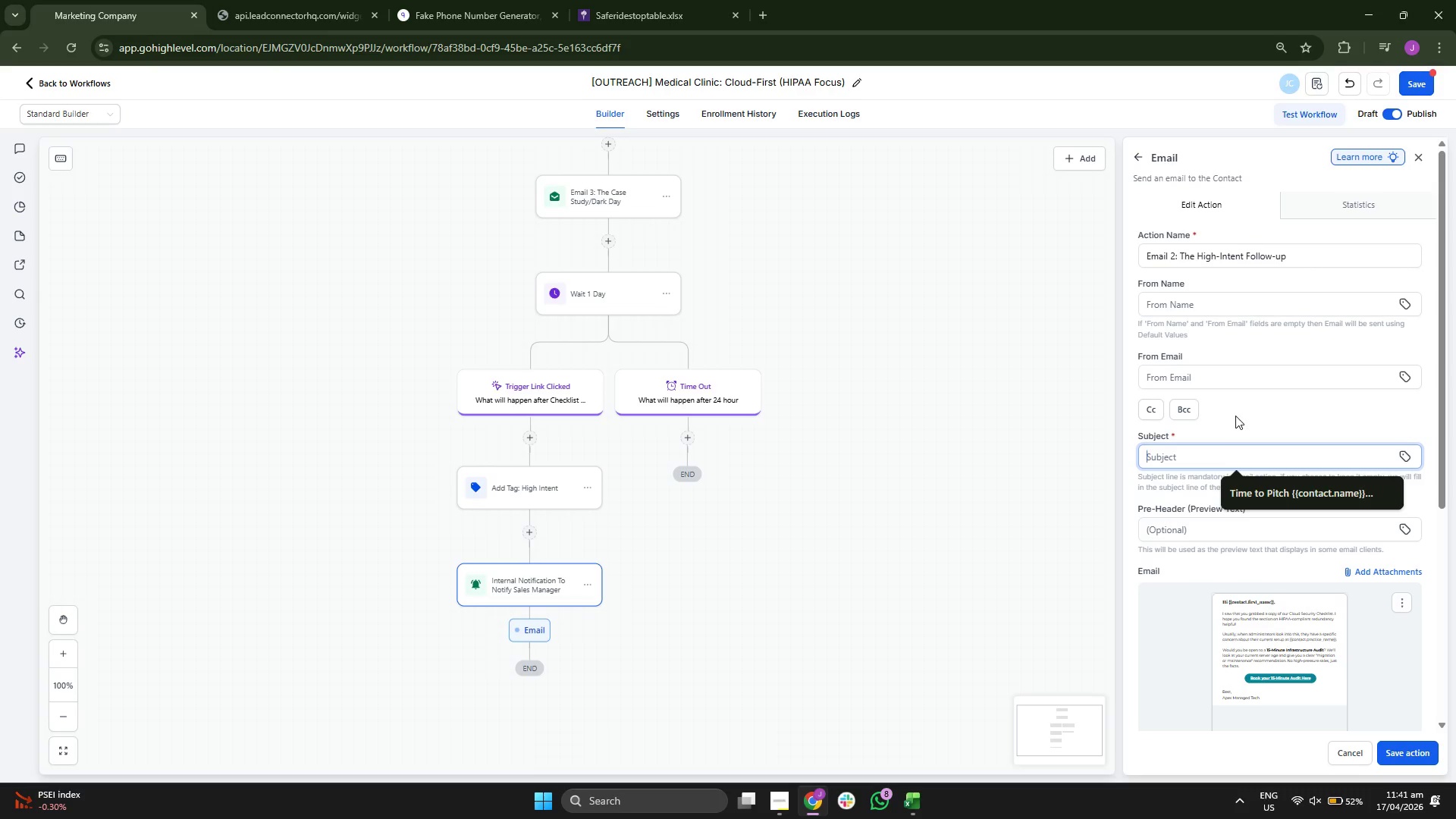 
type(Quick question regarding the checklist)
 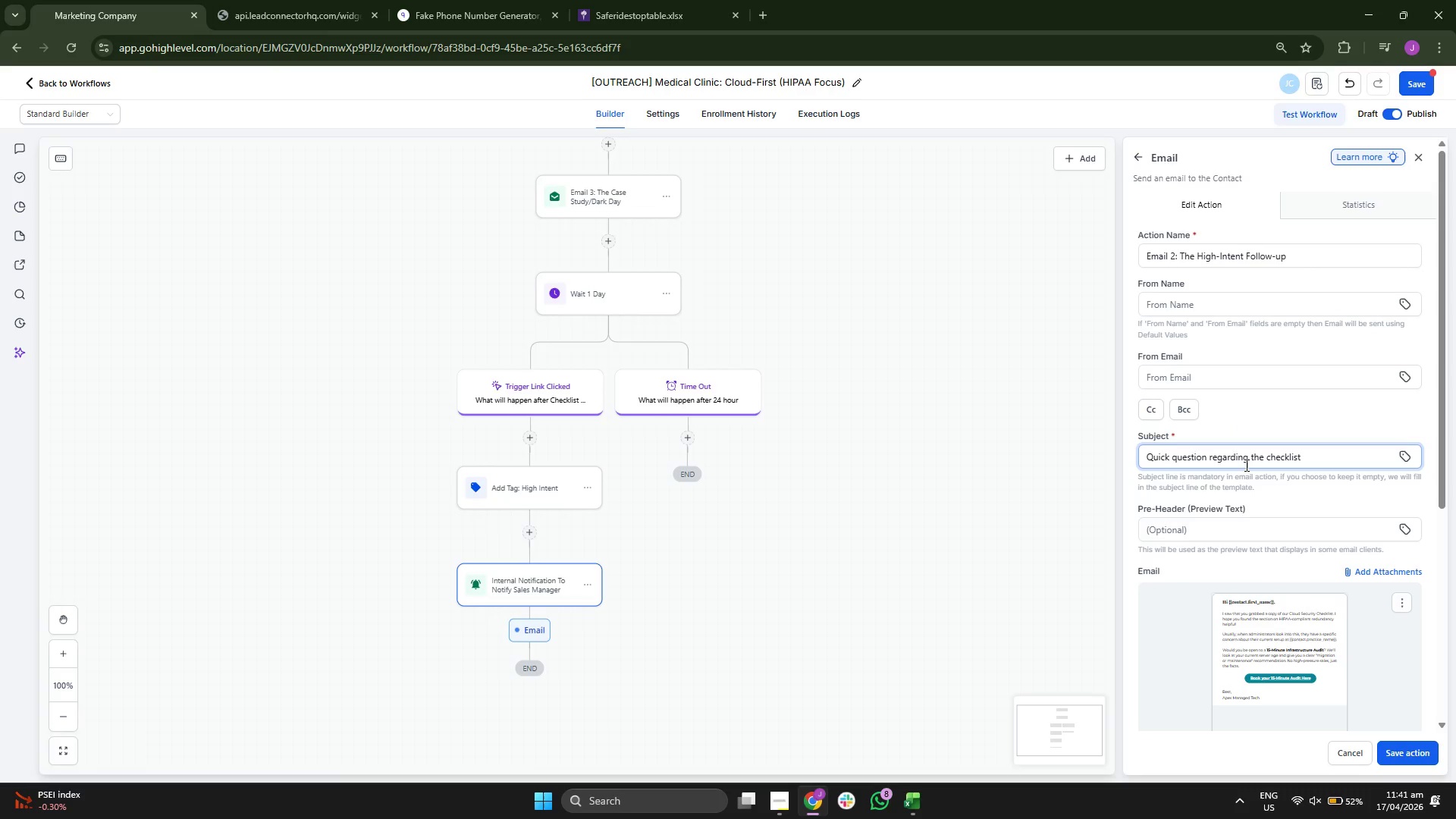 
scroll: coordinate [1295, 562], scroll_direction: down, amount: 6.0
 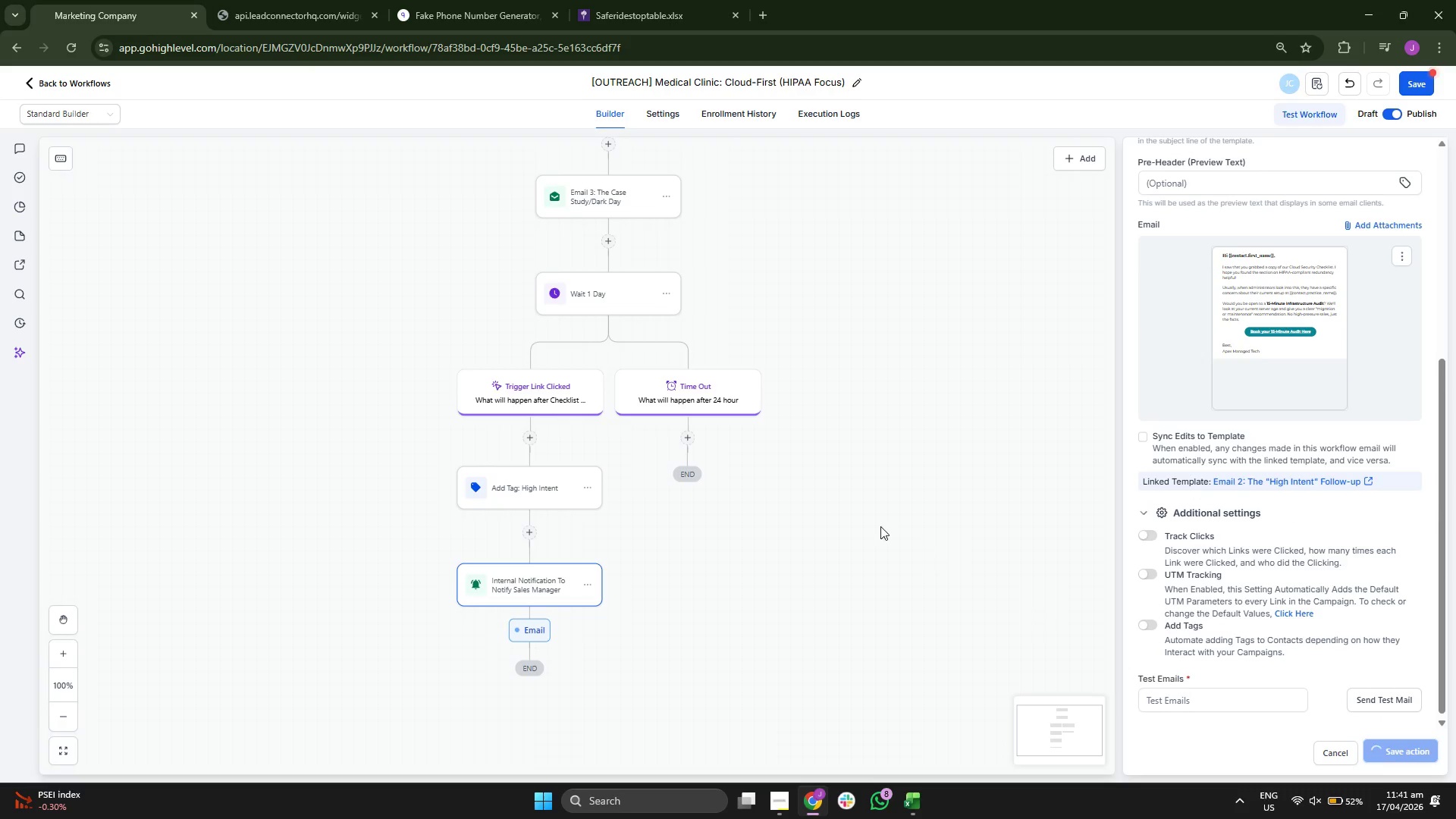 
left_click_drag(start_coordinate=[864, 497], to_coordinate=[907, 387])
 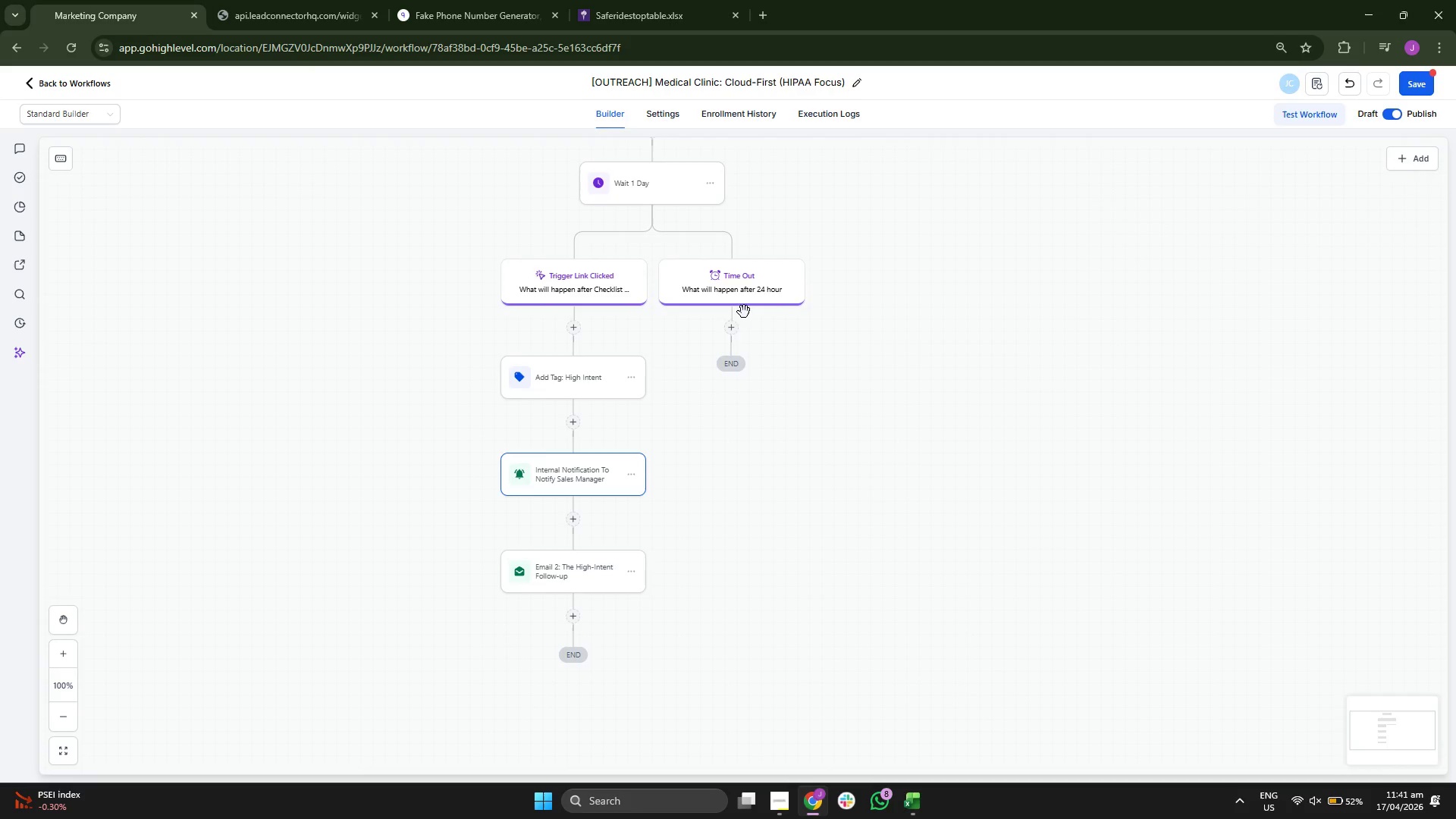 
left_click([736, 327])
 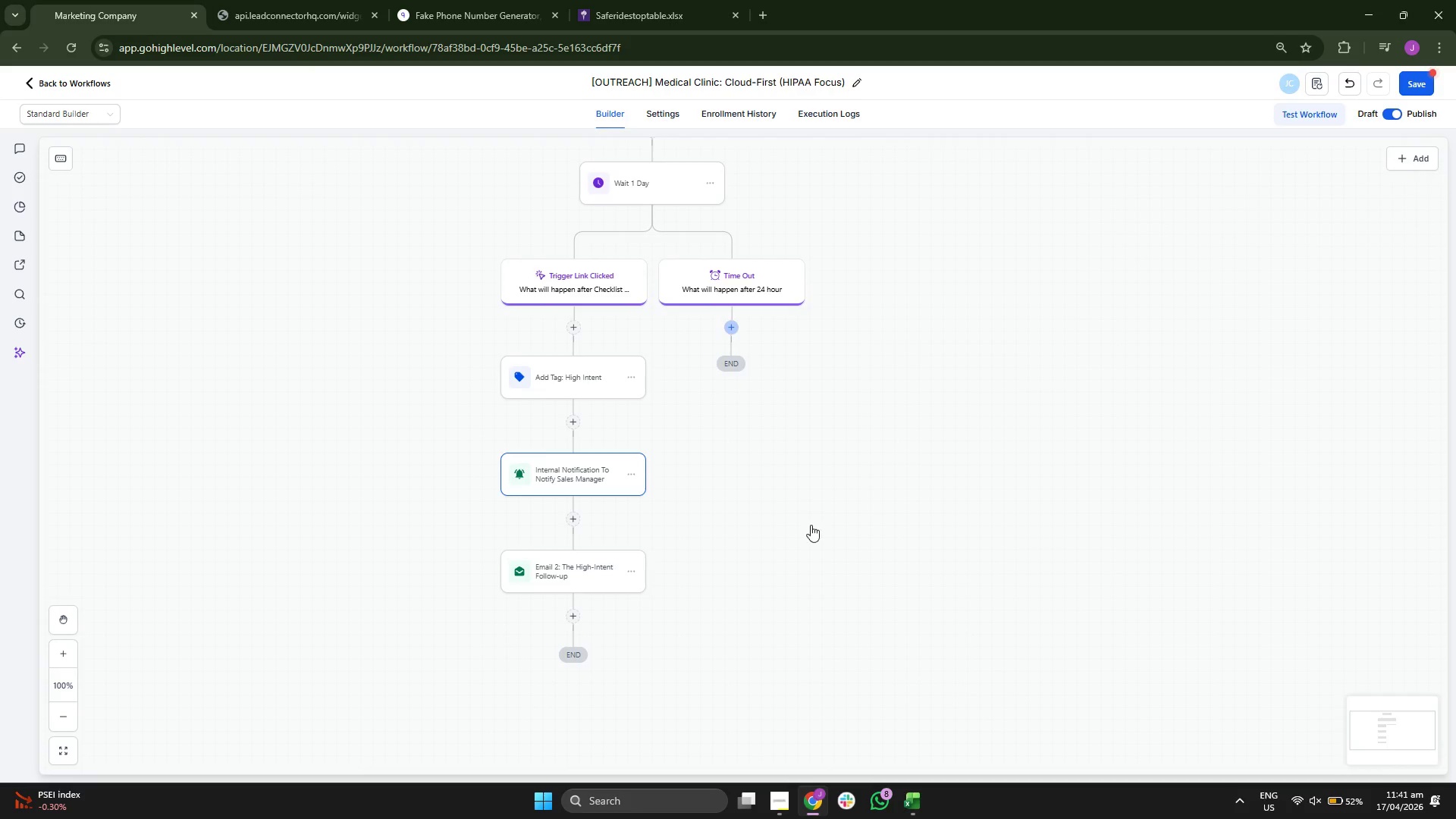 
left_click_drag(start_coordinate=[811, 526], to_coordinate=[757, 473])
 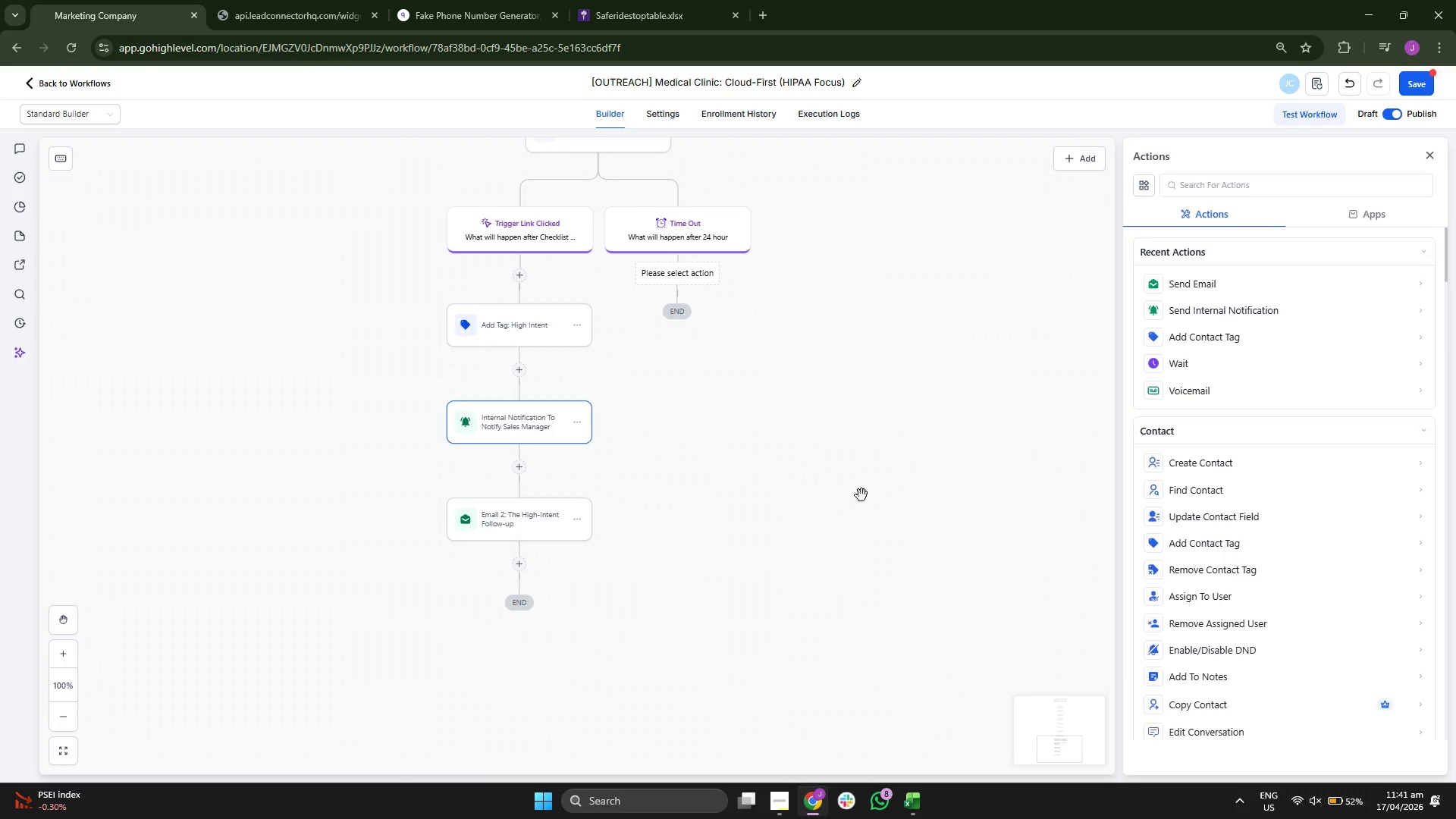 
left_click_drag(start_coordinate=[868, 498], to_coordinate=[898, 521])
 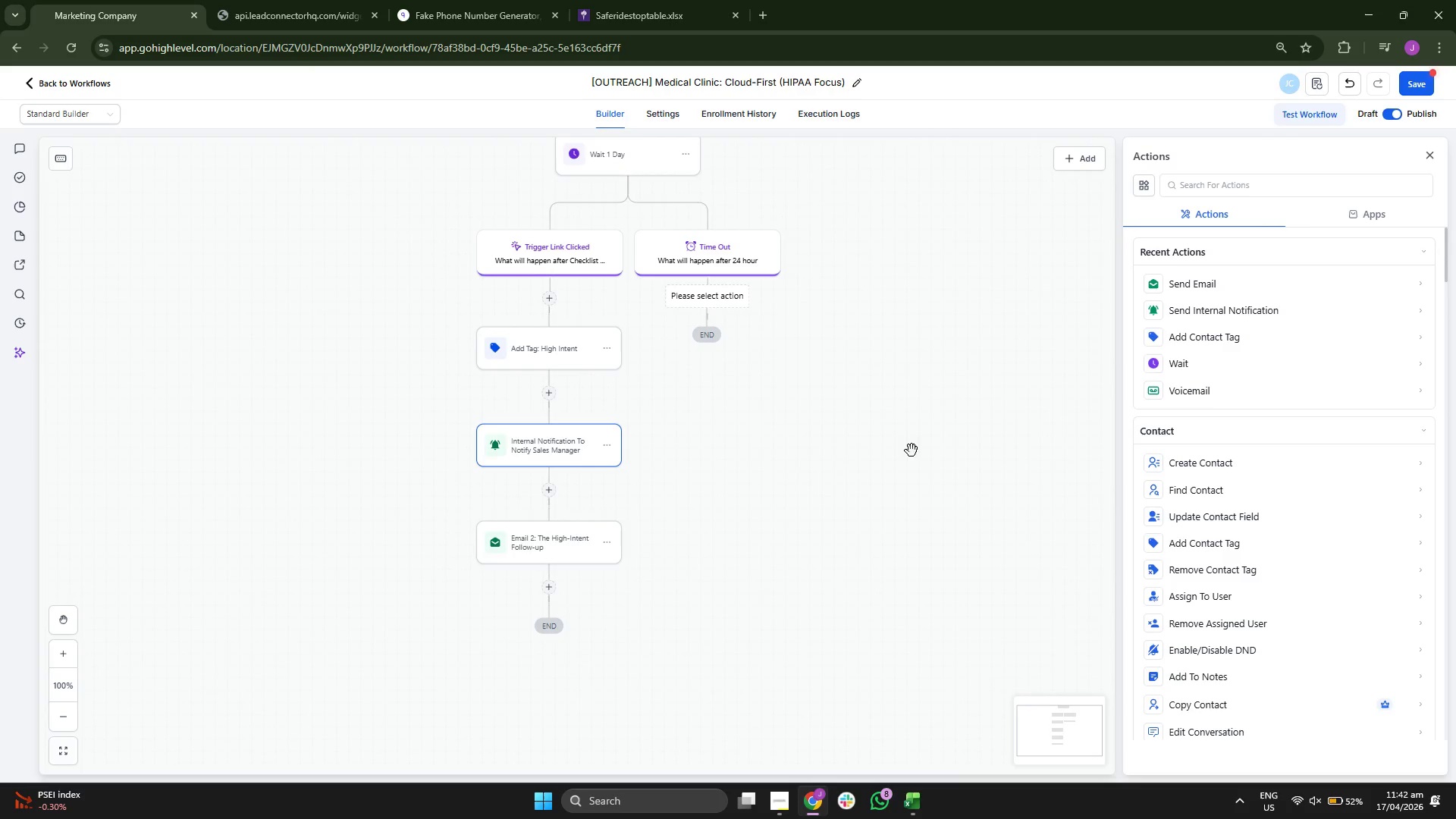 
left_click_drag(start_coordinate=[918, 419], to_coordinate=[908, 457])
 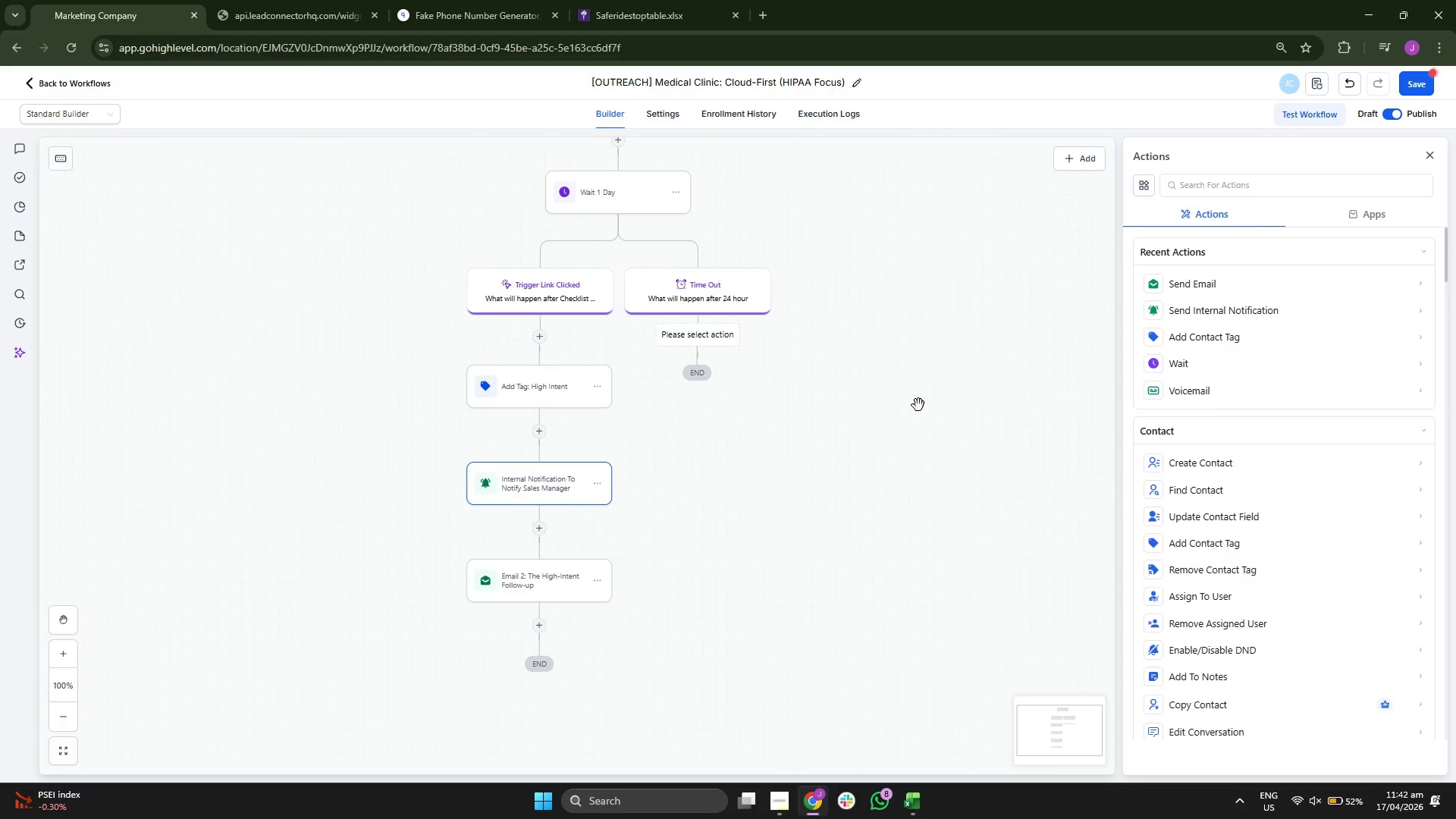 
left_click_drag(start_coordinate=[919, 397], to_coordinate=[910, 427])
 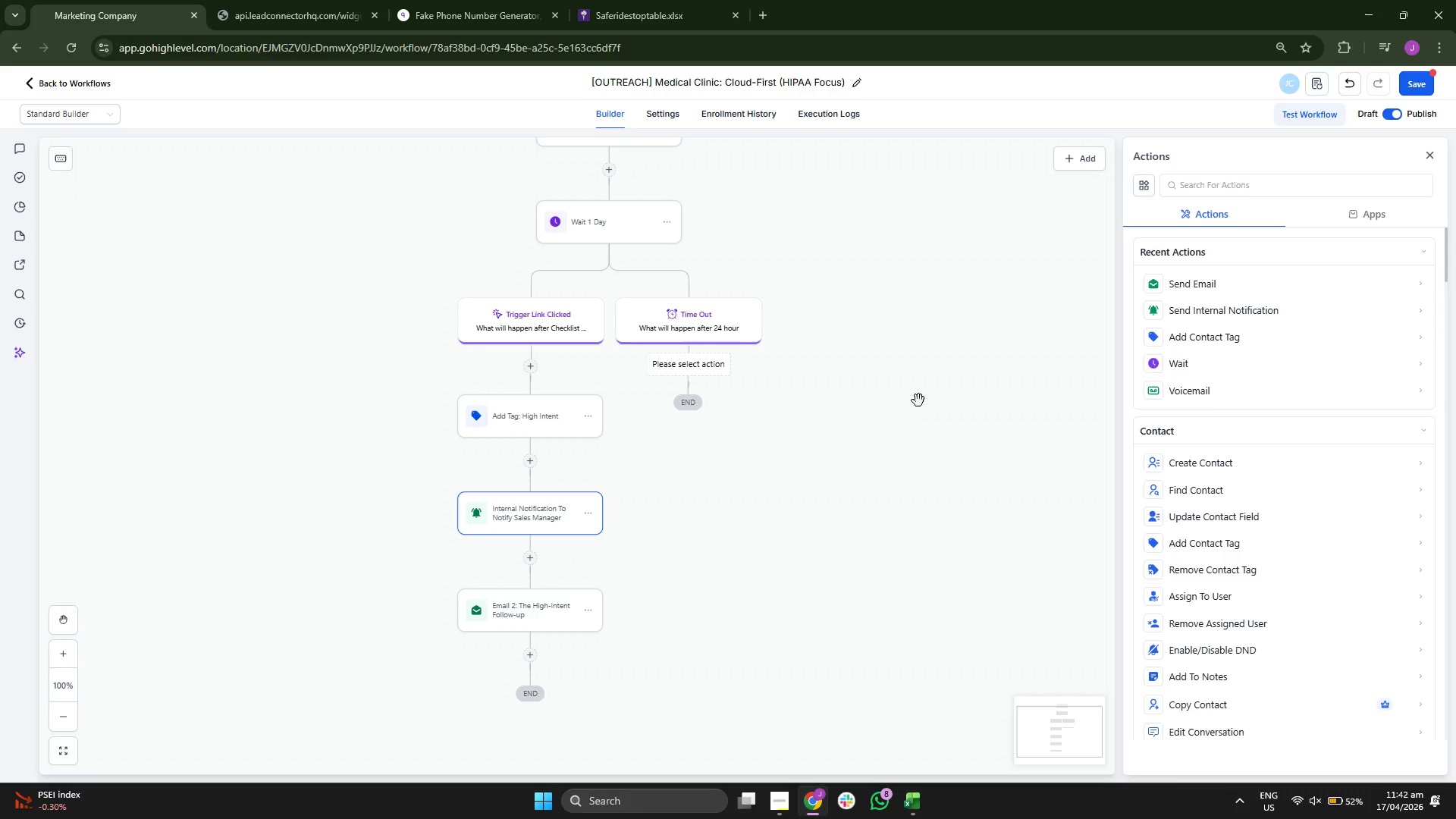 
left_click_drag(start_coordinate=[919, 399], to_coordinate=[912, 428])
 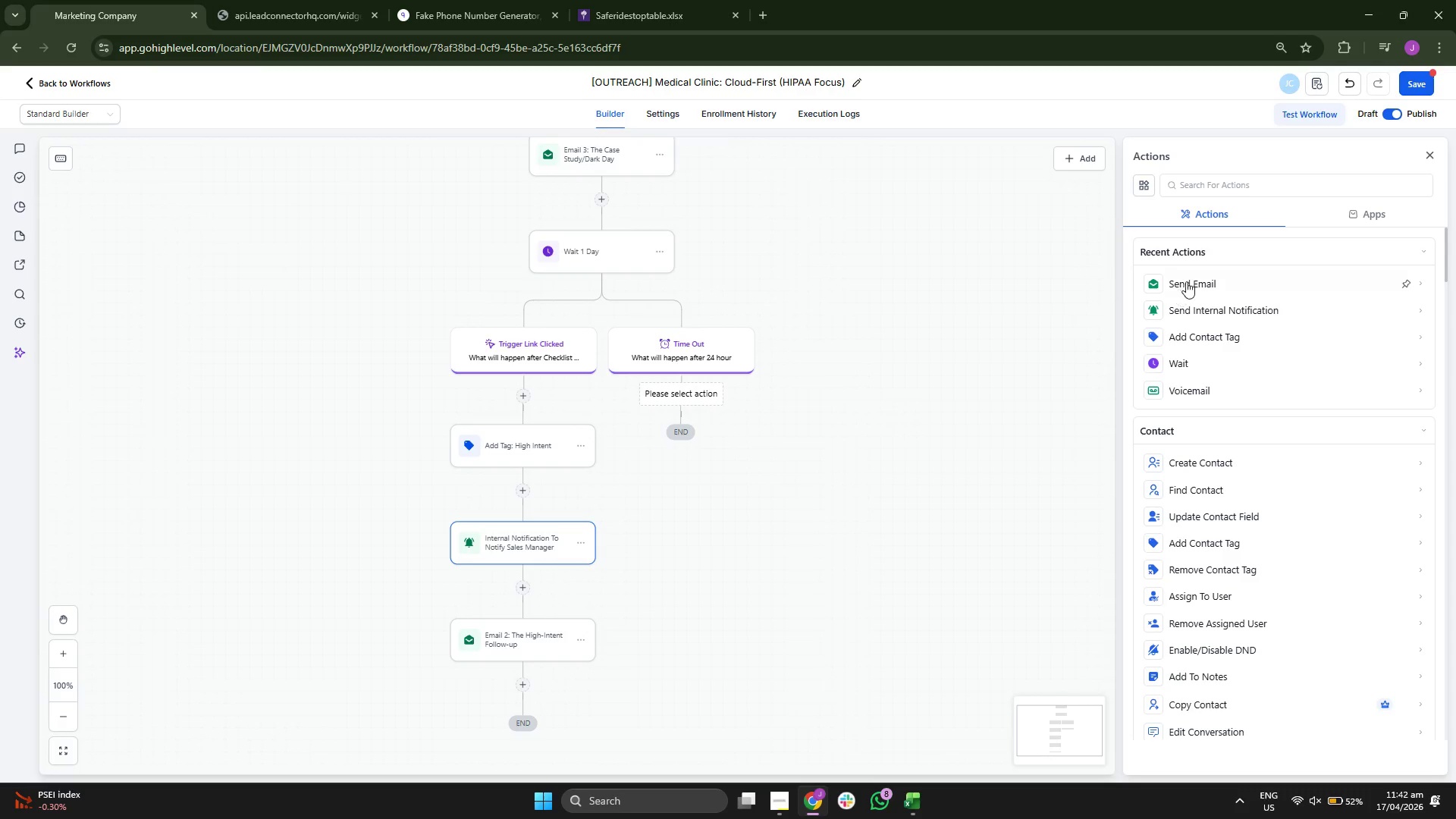 
left_click([1216, 187])
 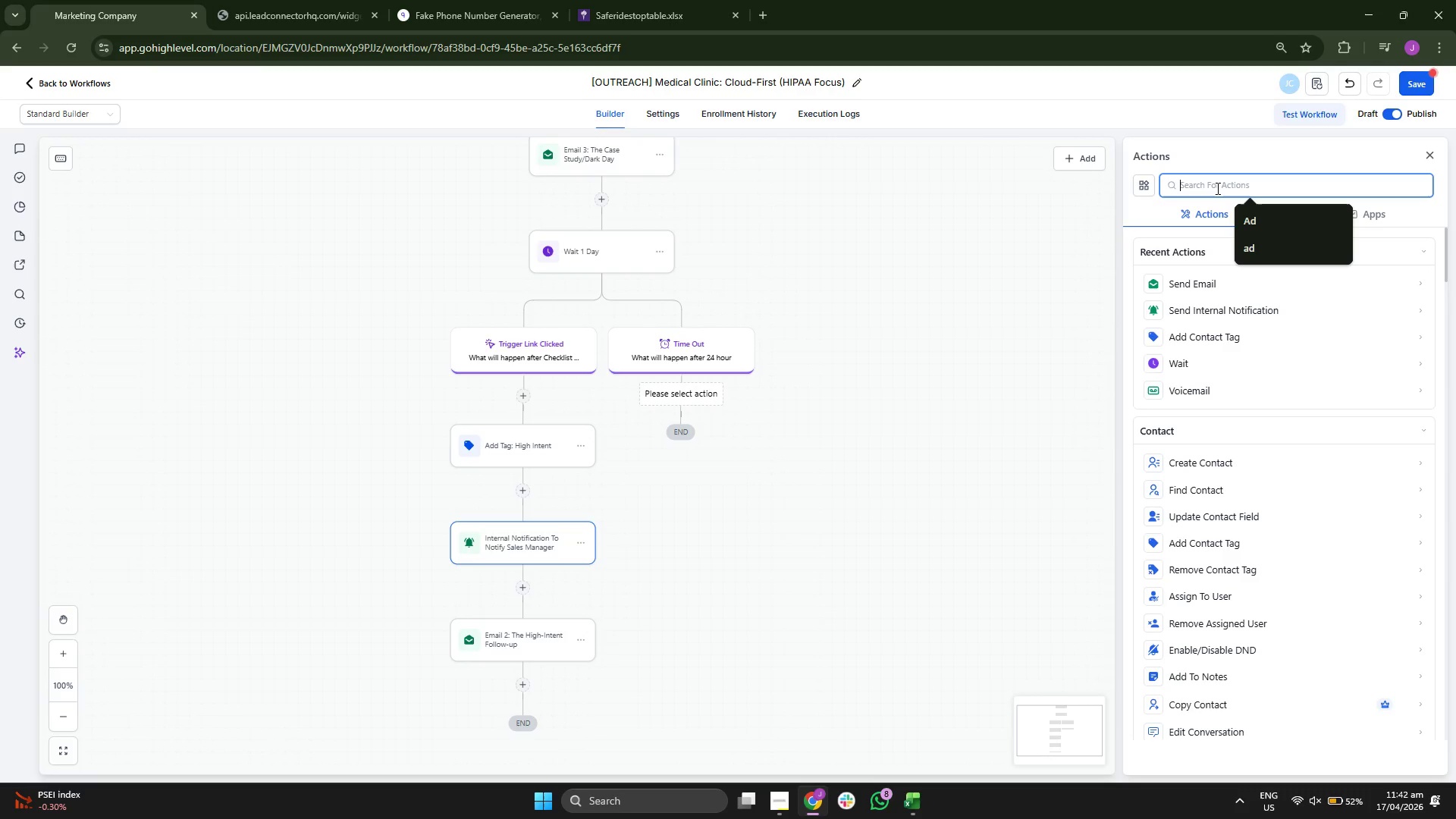 
type(end)
 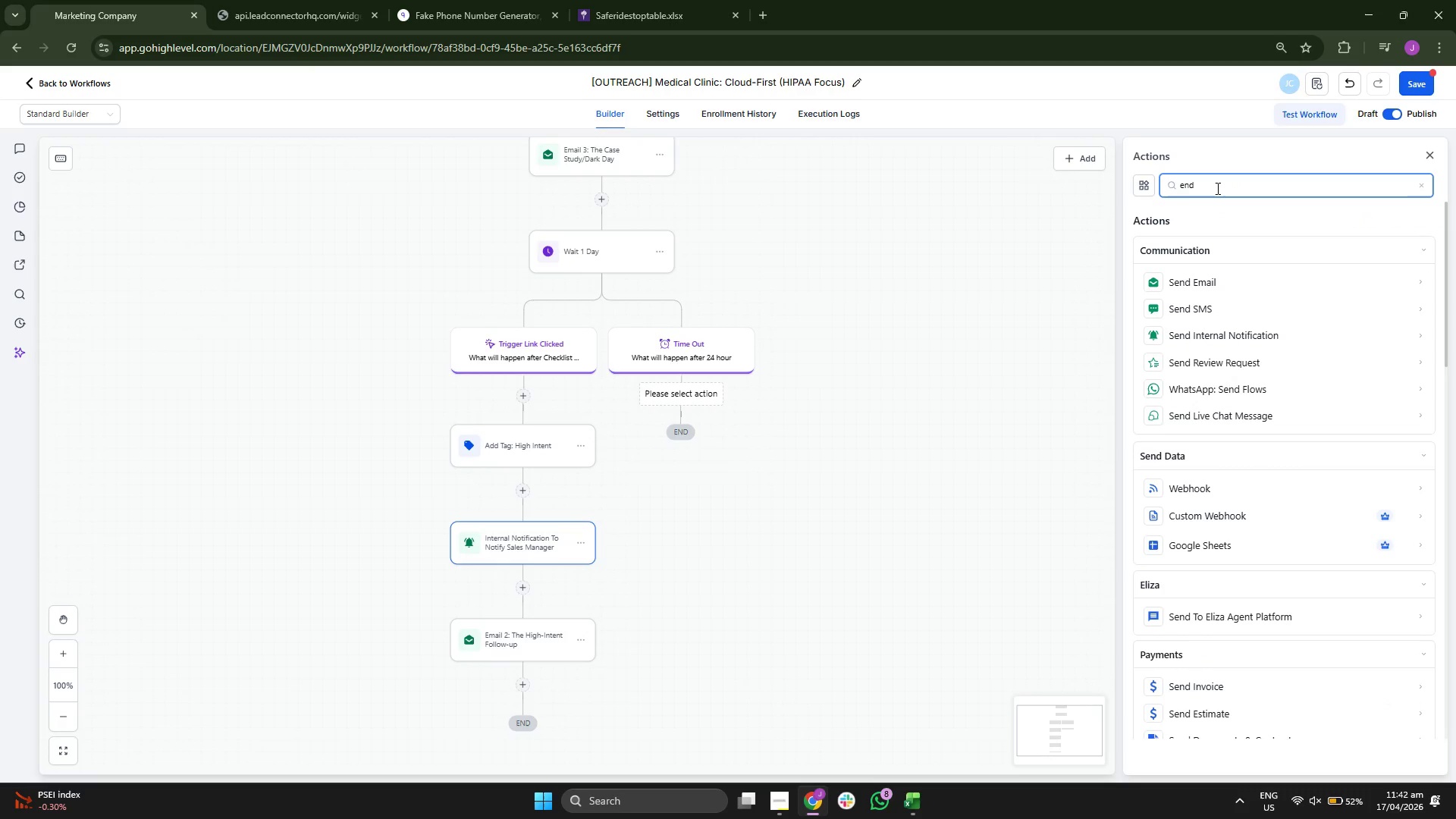 
scroll: coordinate [1288, 334], scroll_direction: down, amount: 2.0
 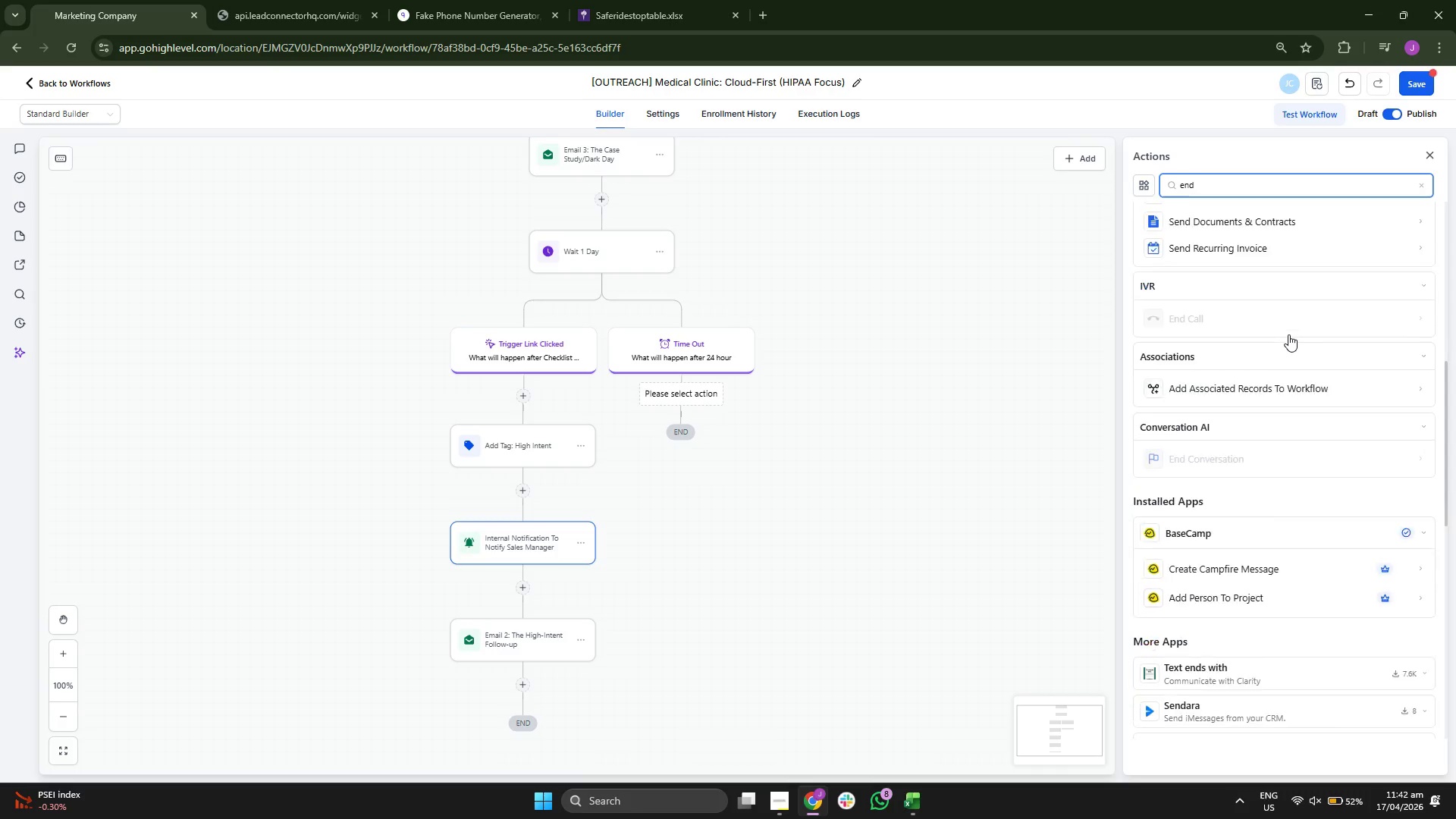 
scroll: coordinate [1288, 334], scroll_direction: up, amount: 8.0
 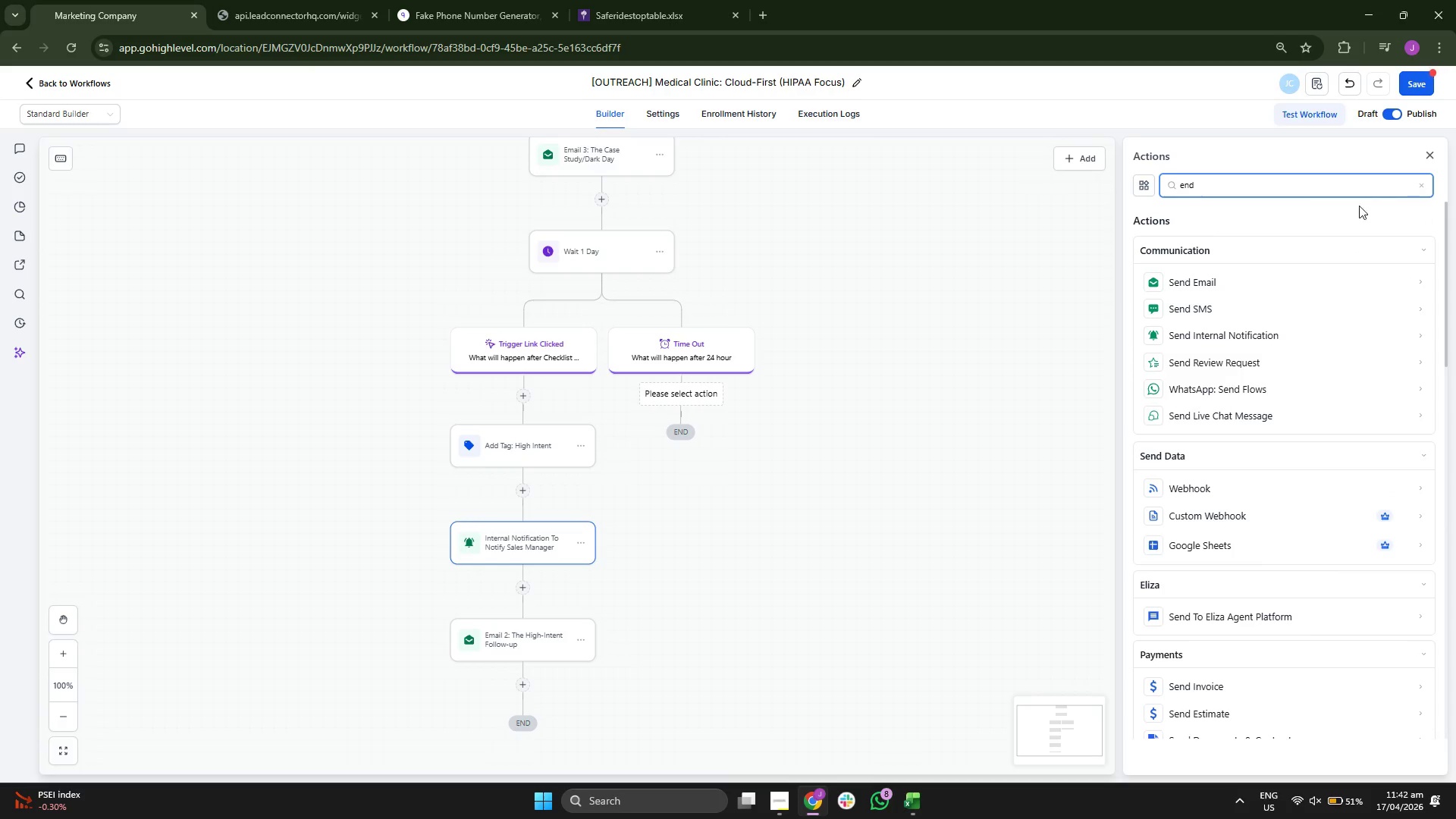 
left_click([1420, 183])
 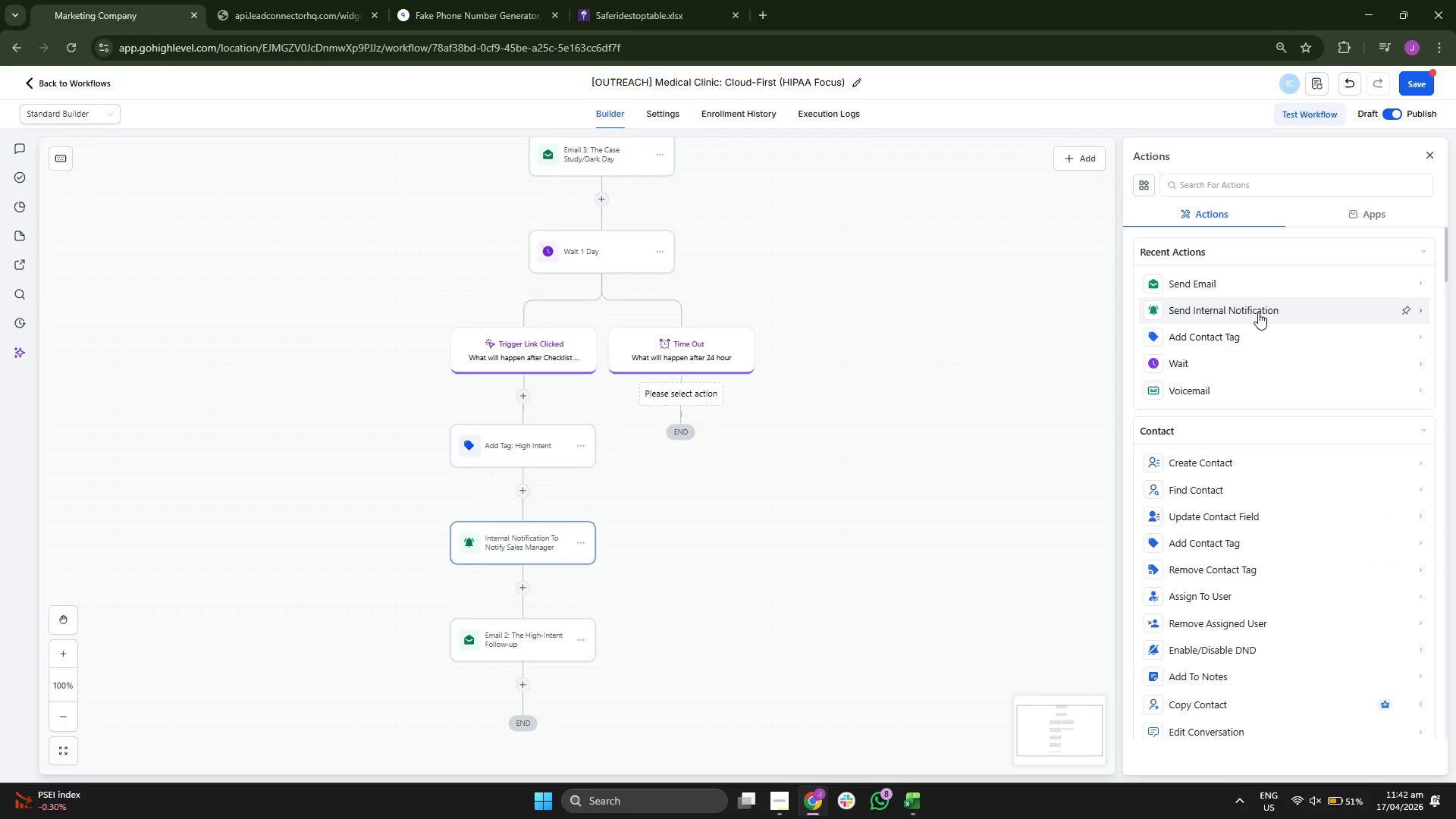 
scroll: coordinate [1258, 405], scroll_direction: down, amount: 9.0
 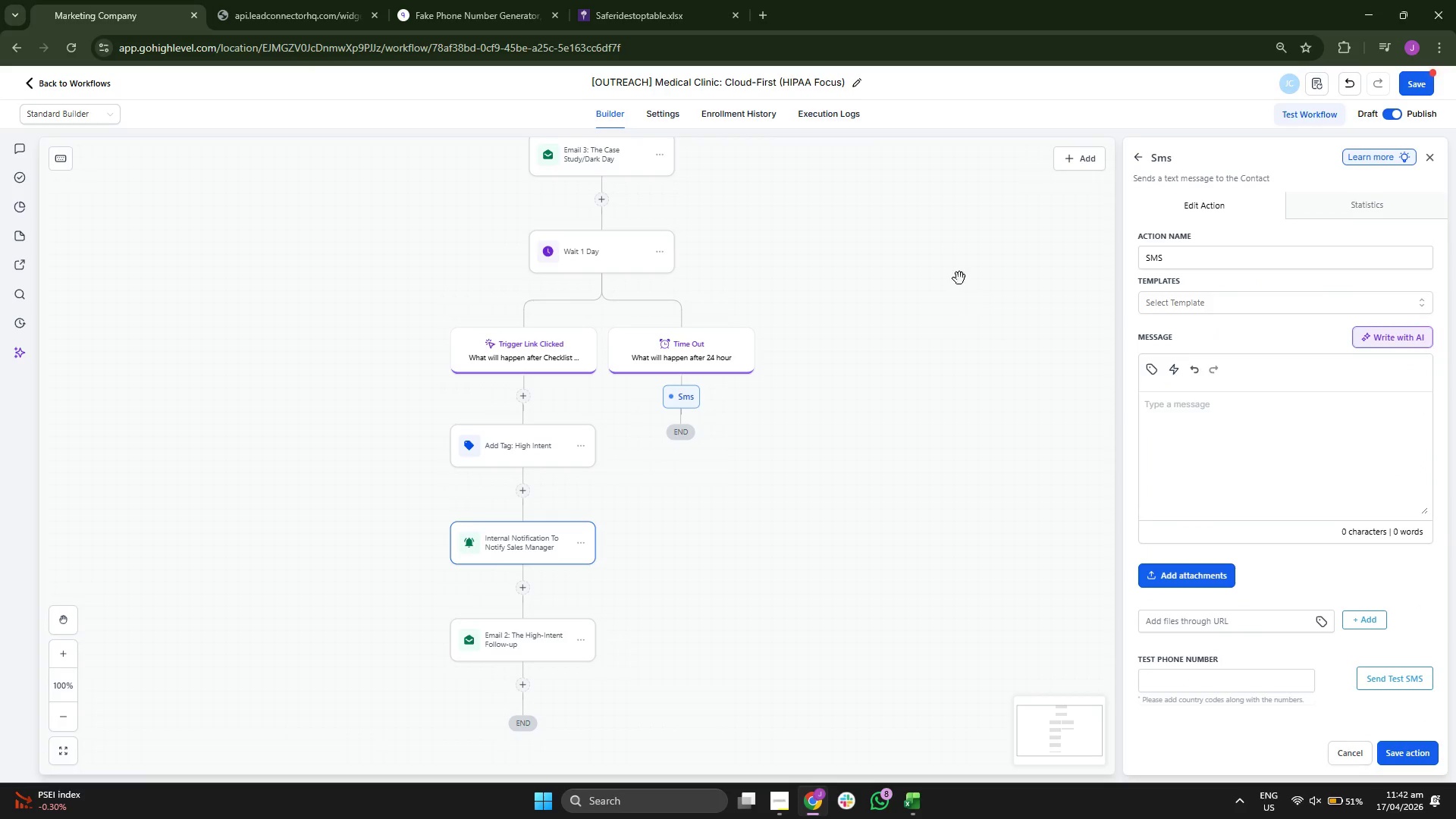 
left_click([1249, 300])
 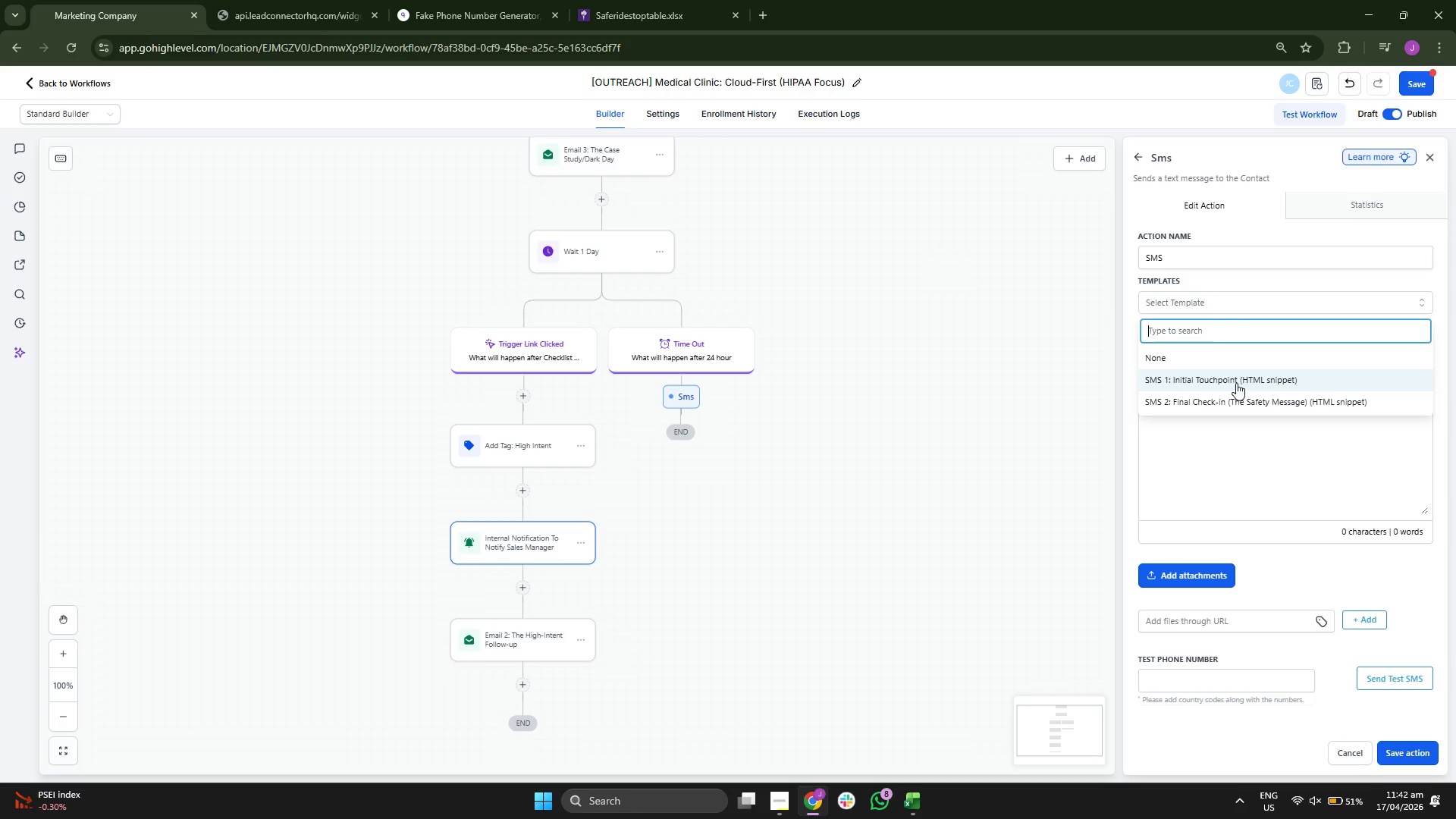 
left_click([1236, 399])
 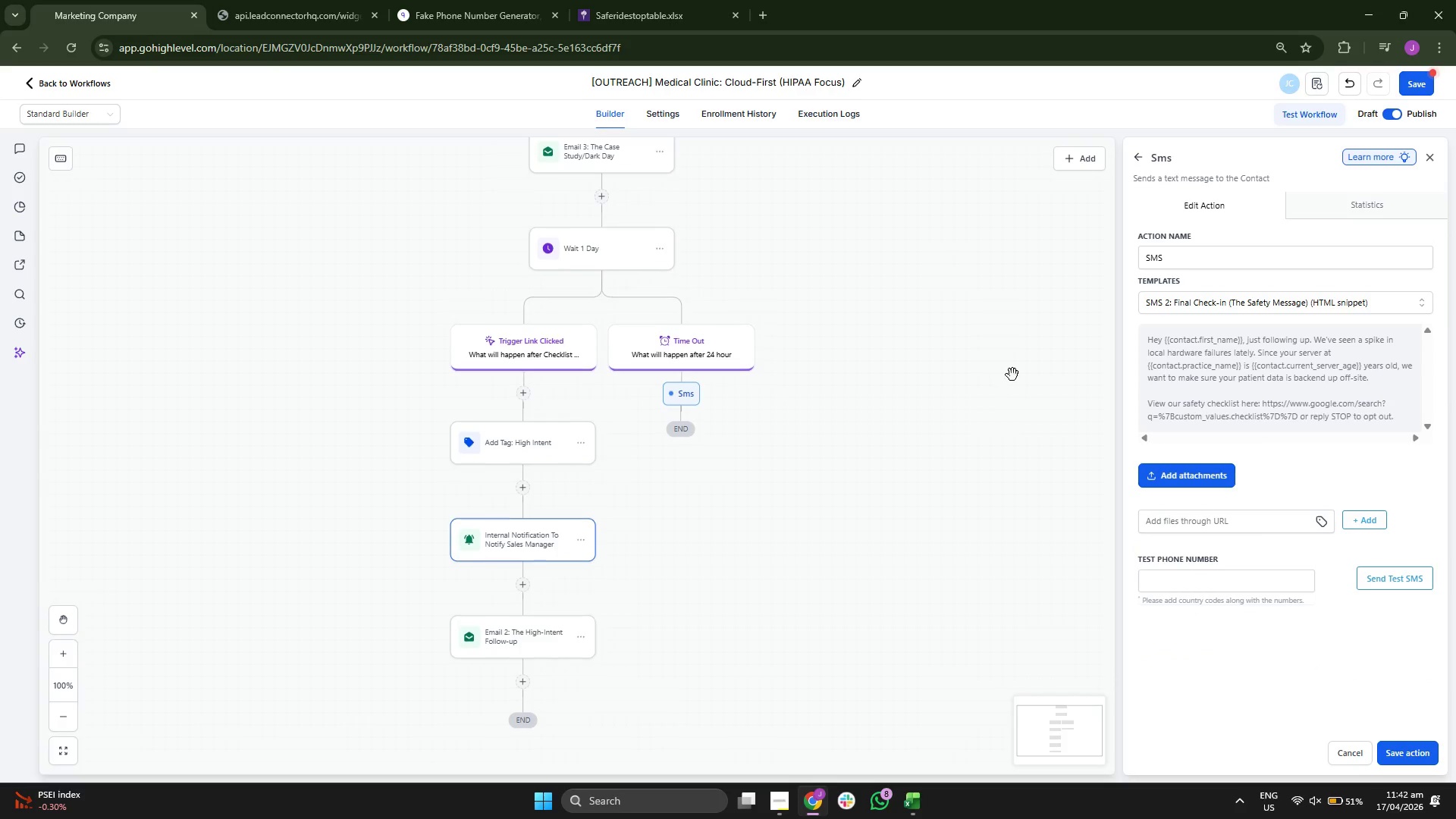 
left_click([1225, 256])
 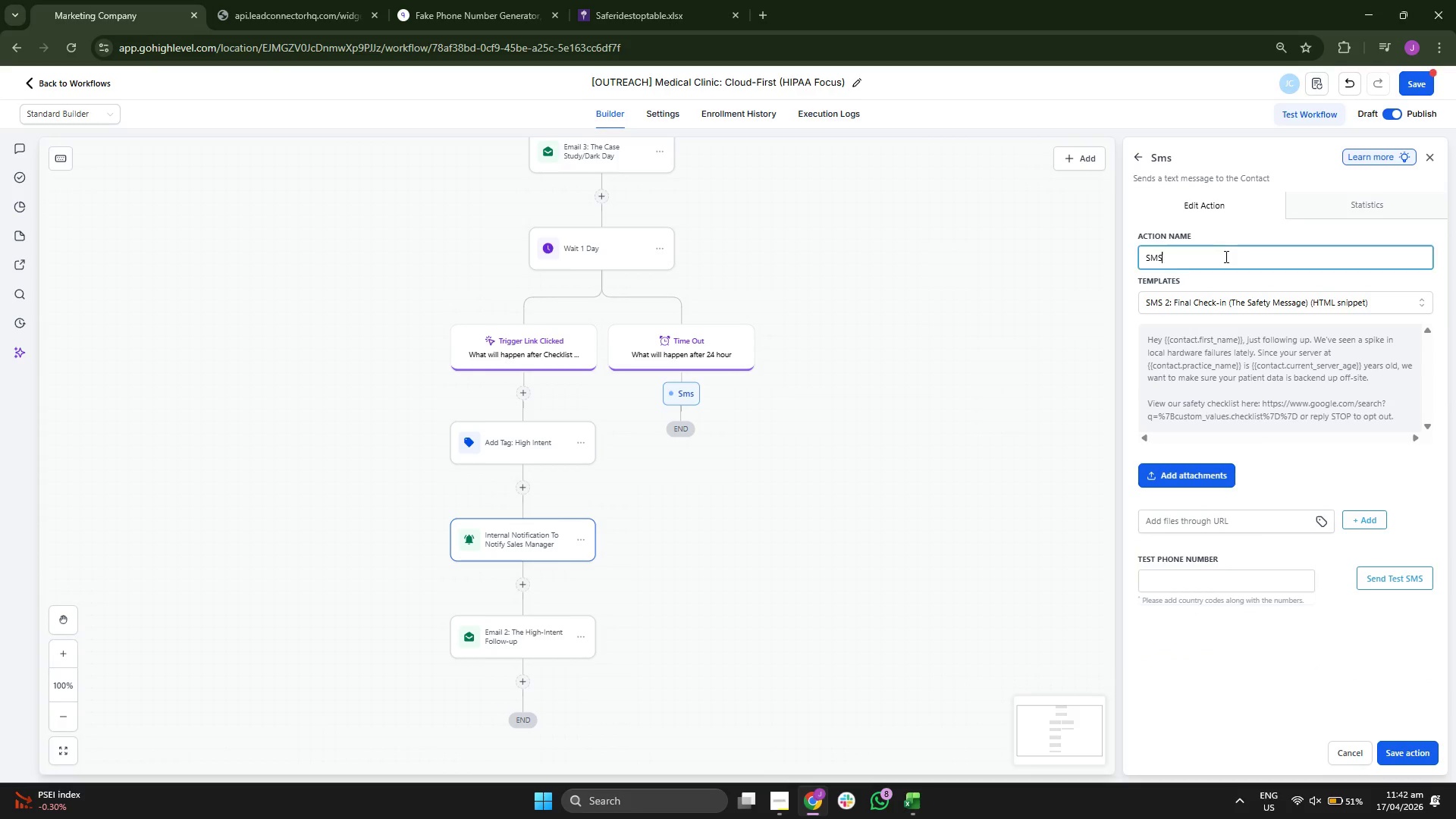 
type( 2: Finan C)
key(Backspace)
key(Backspace)
key(Backspace)
type(L)
key(Backspace)
type(l Check)
key(Backspace)
key(Backspace)
key(Backspace)
key(Backspace)
key(Backspace)
type(Saget)
key(Backspace)
key(Backspace)
key(Backspace)
type(fety Check)
 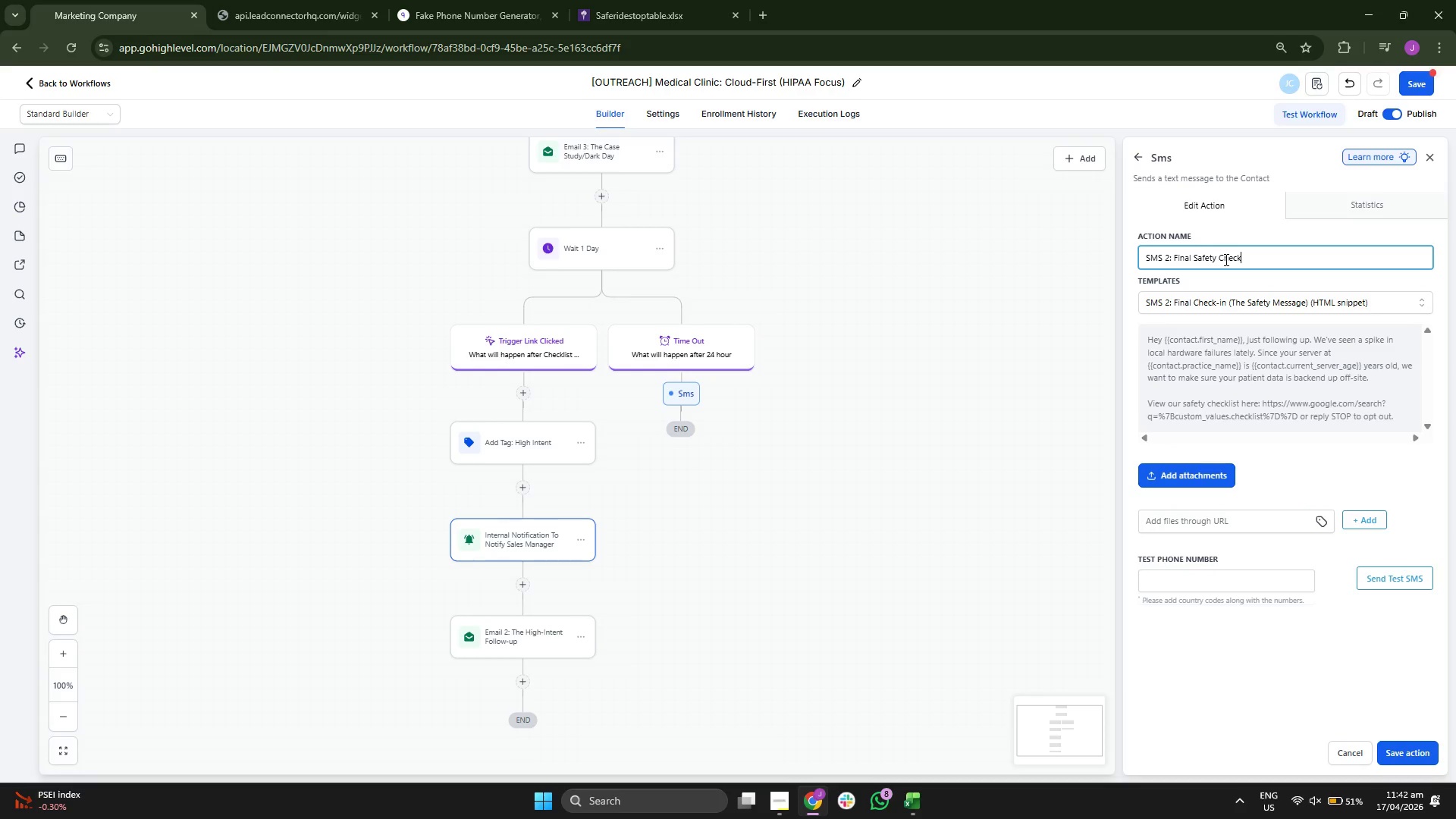 
left_click_drag(start_coordinate=[1027, 553], to_coordinate=[1035, 517])
 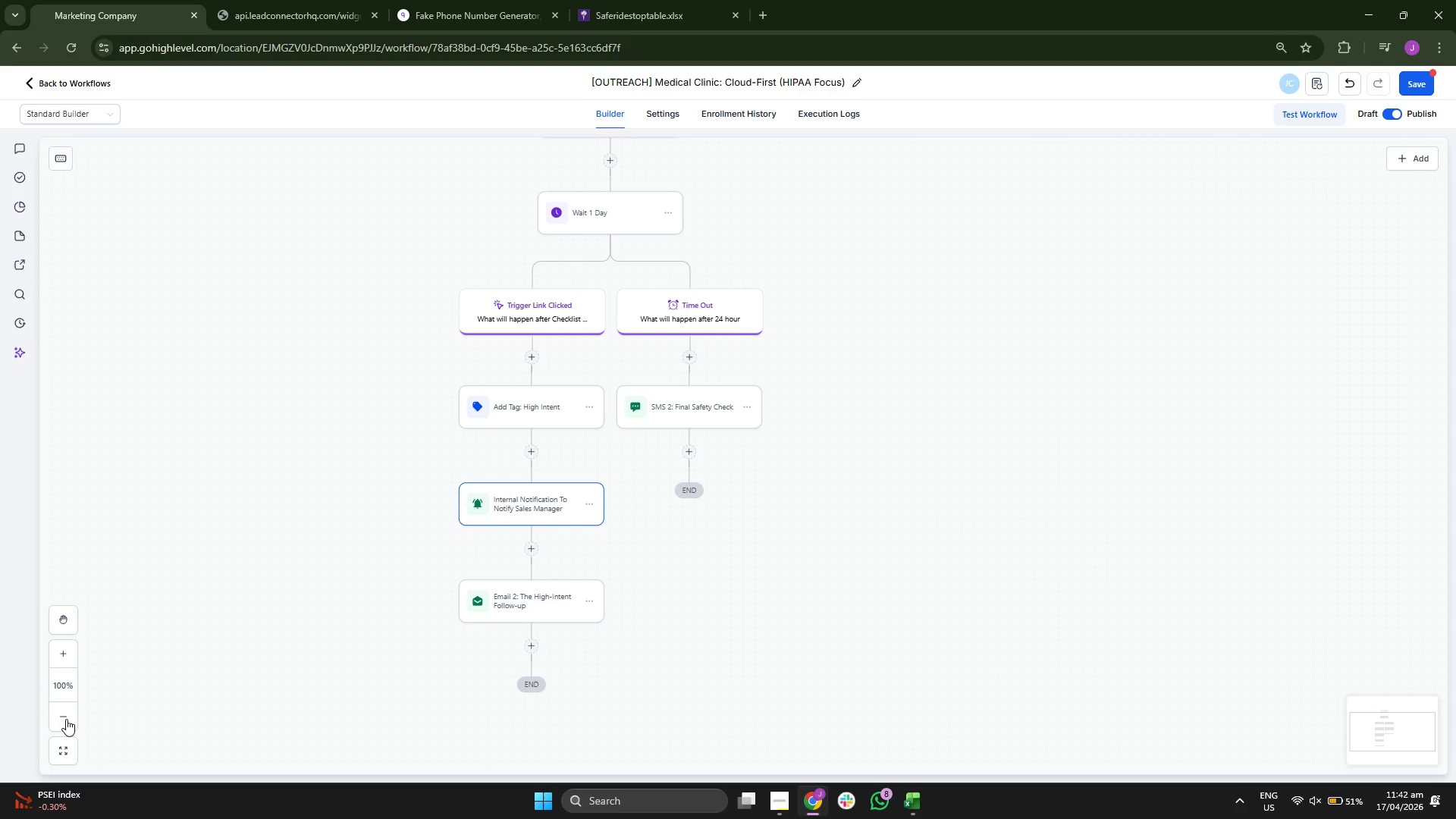 
double_click([61, 718])
 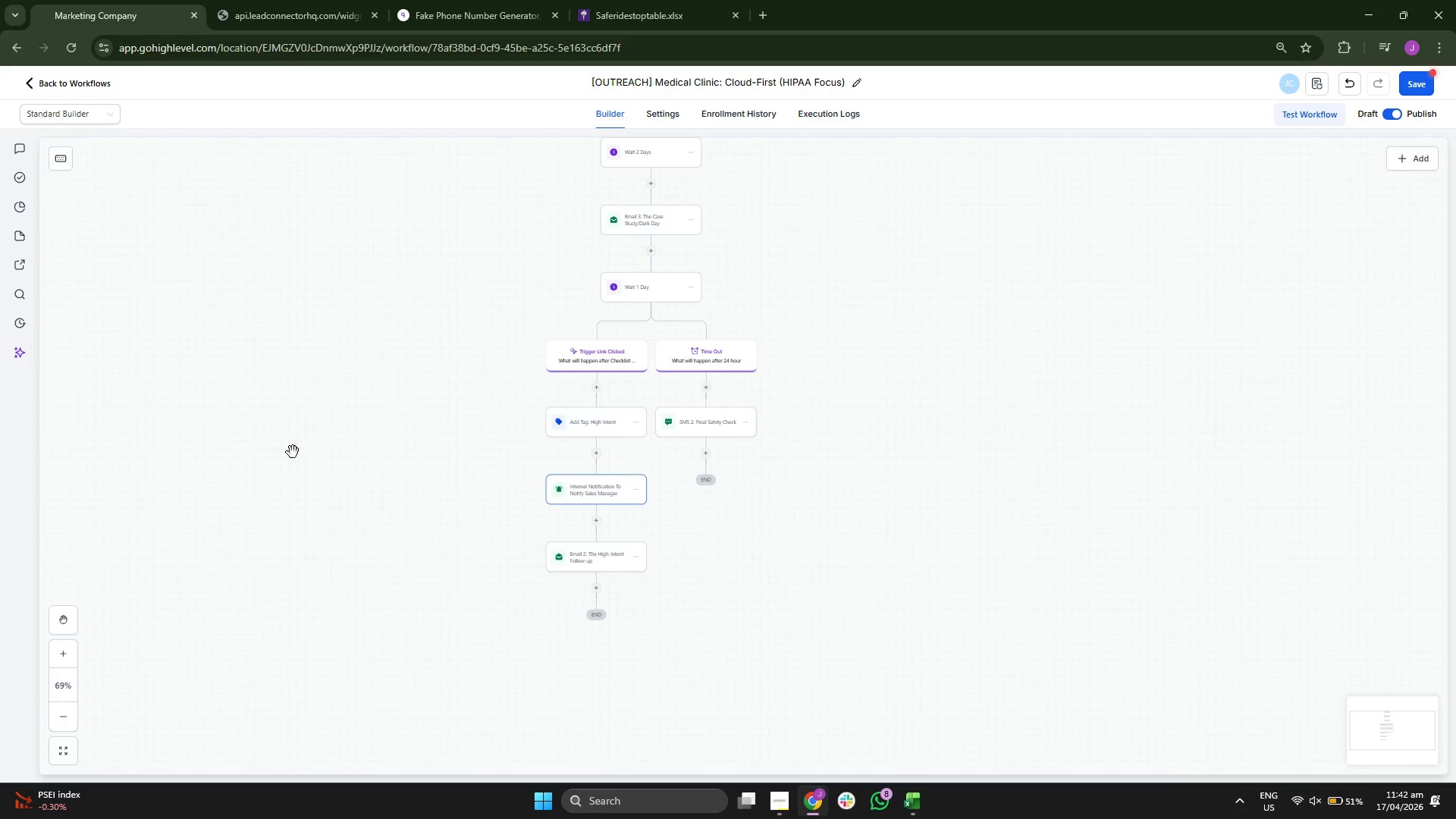 
left_click_drag(start_coordinate=[298, 445], to_coordinate=[313, 533])
 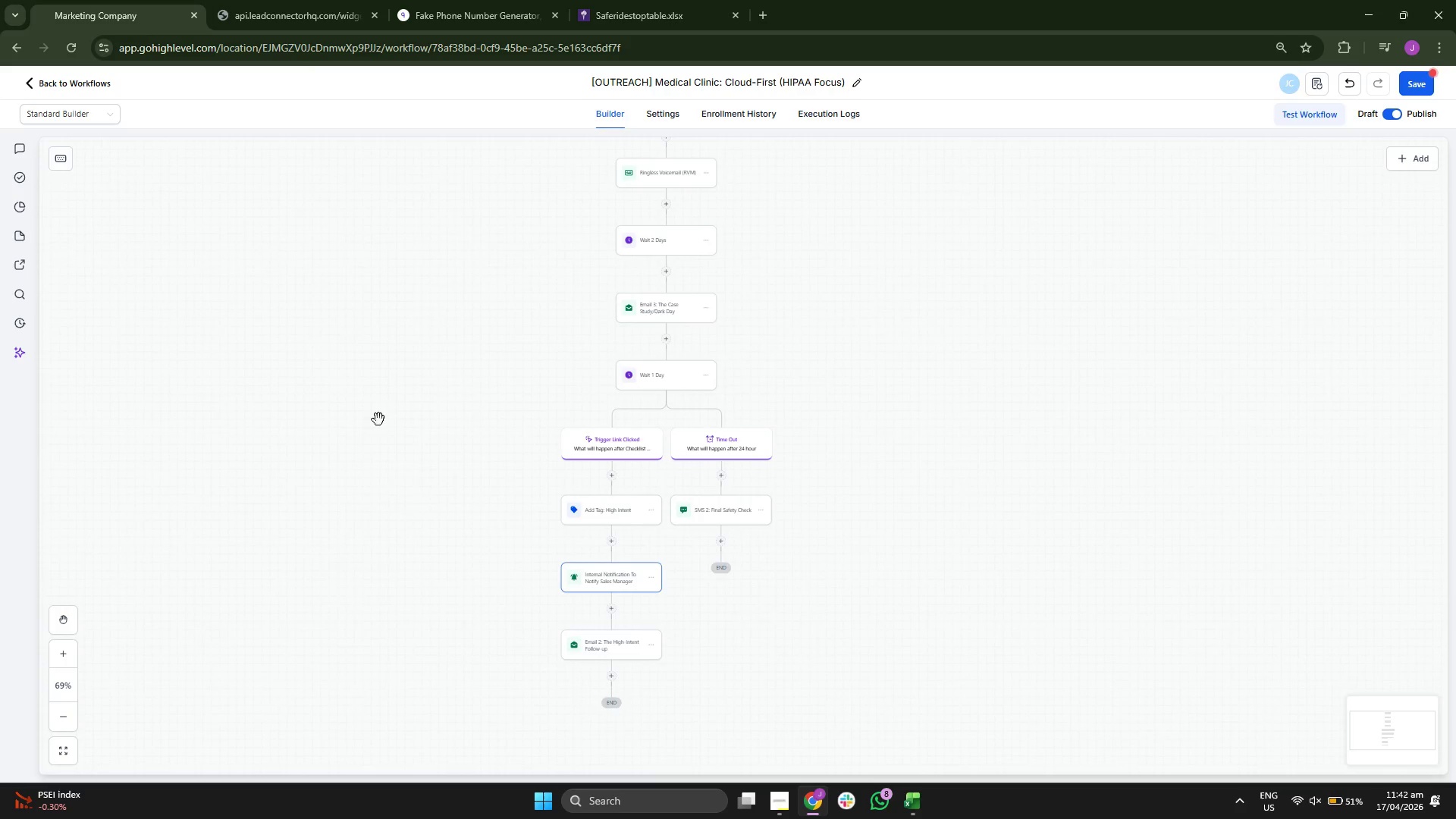 
left_click_drag(start_coordinate=[385, 406], to_coordinate=[370, 469])
 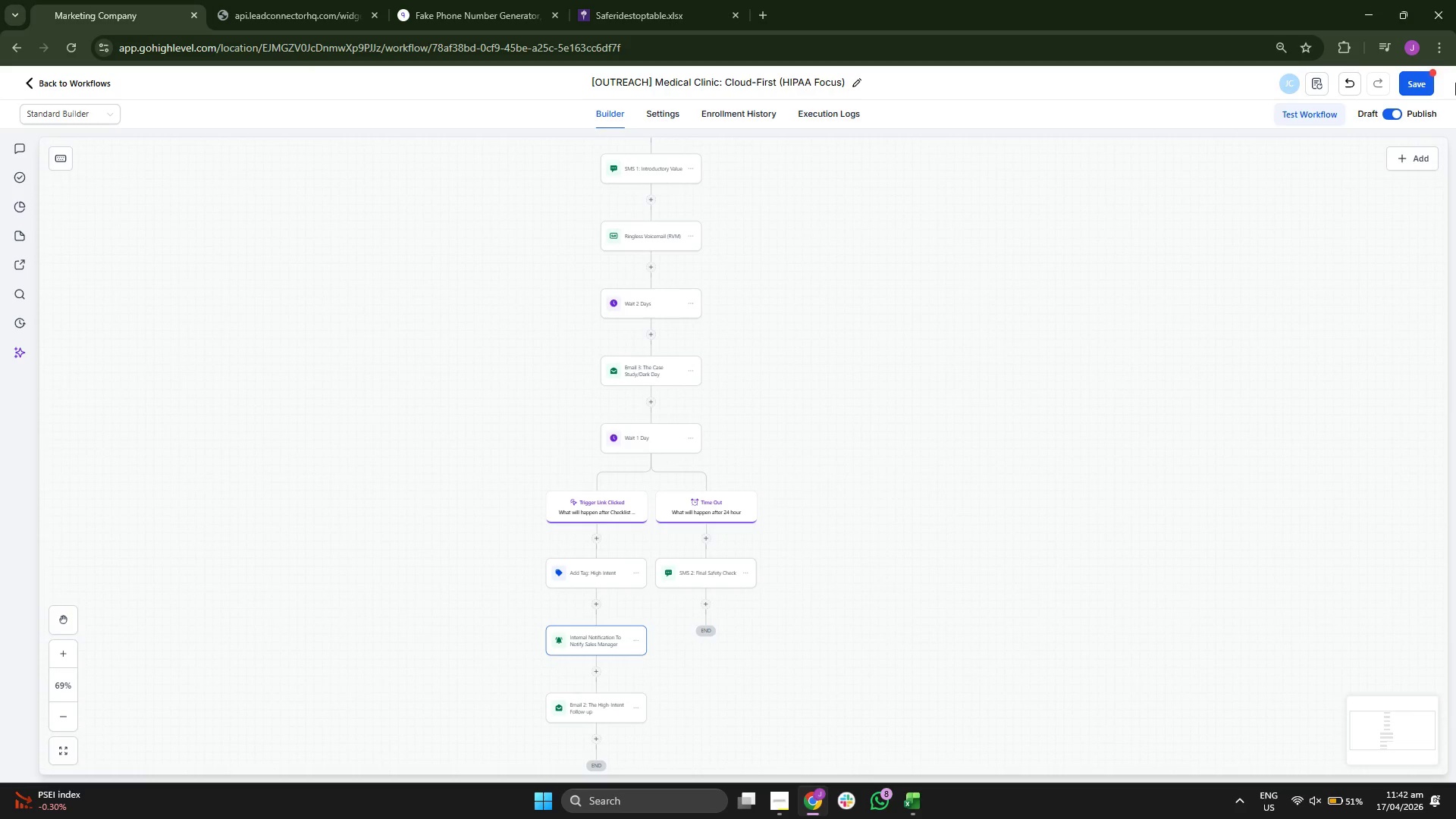 
left_click([1424, 82])
 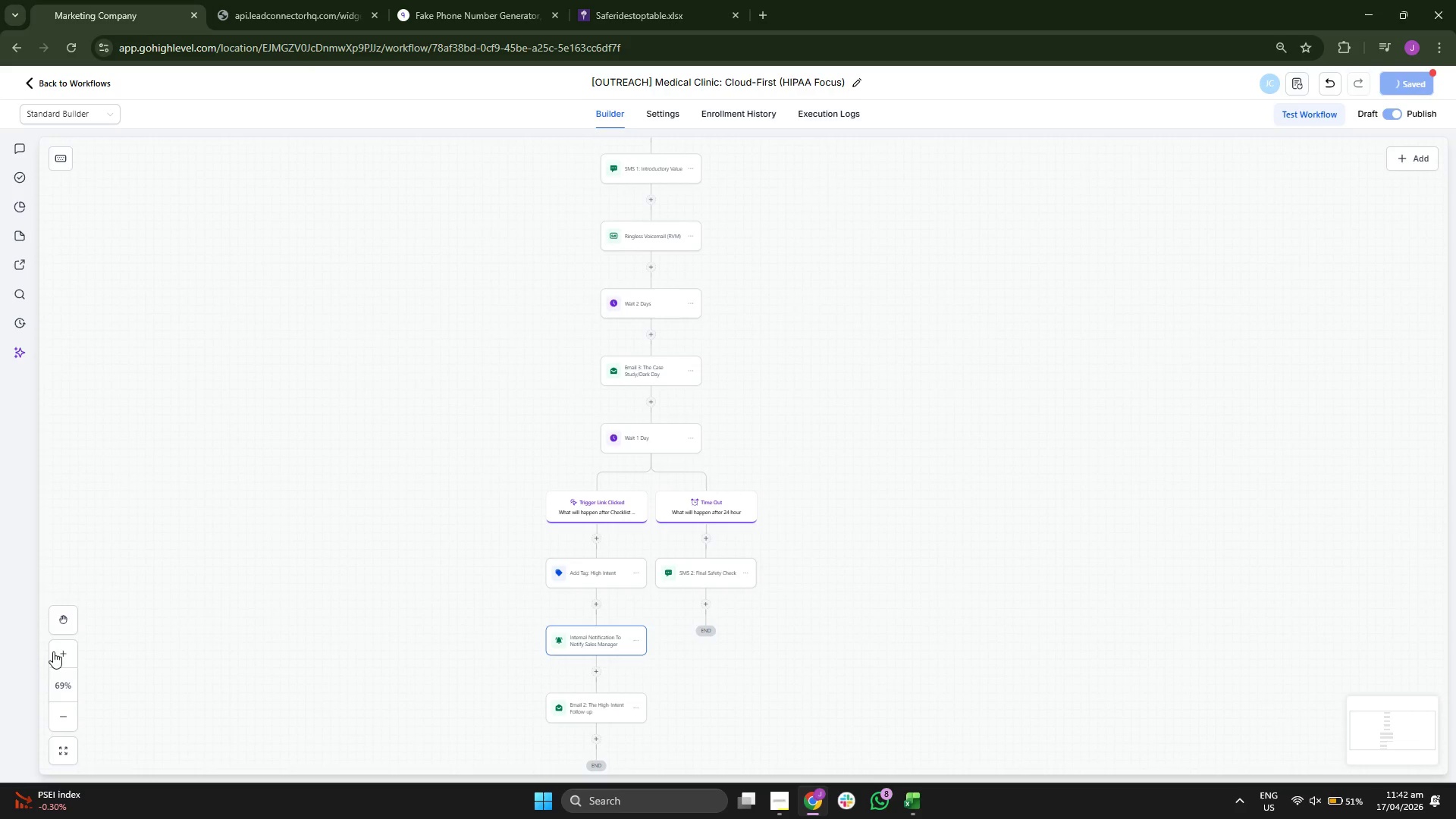 
double_click([61, 652])
 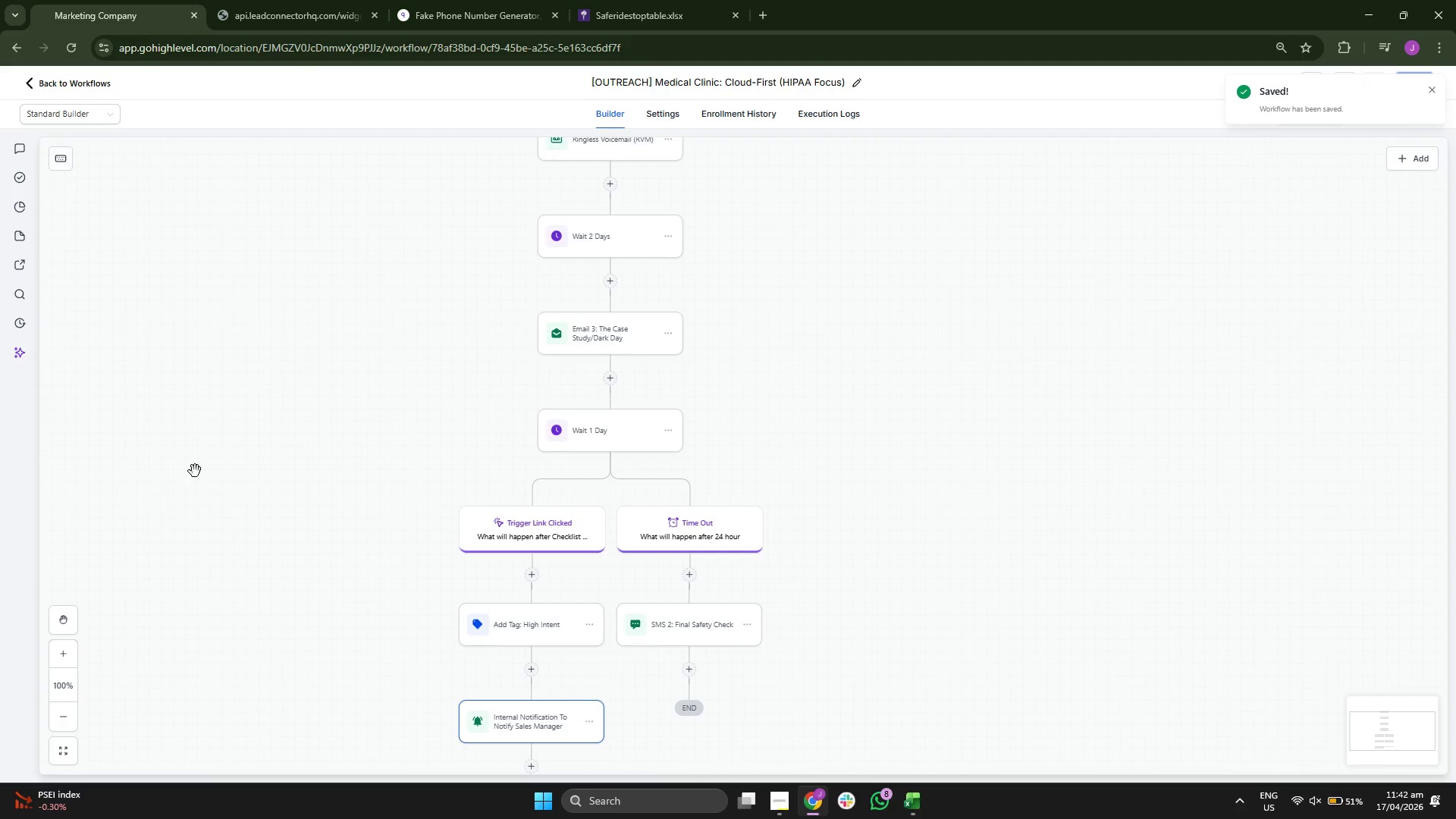 
left_click_drag(start_coordinate=[237, 395], to_coordinate=[245, 536])
 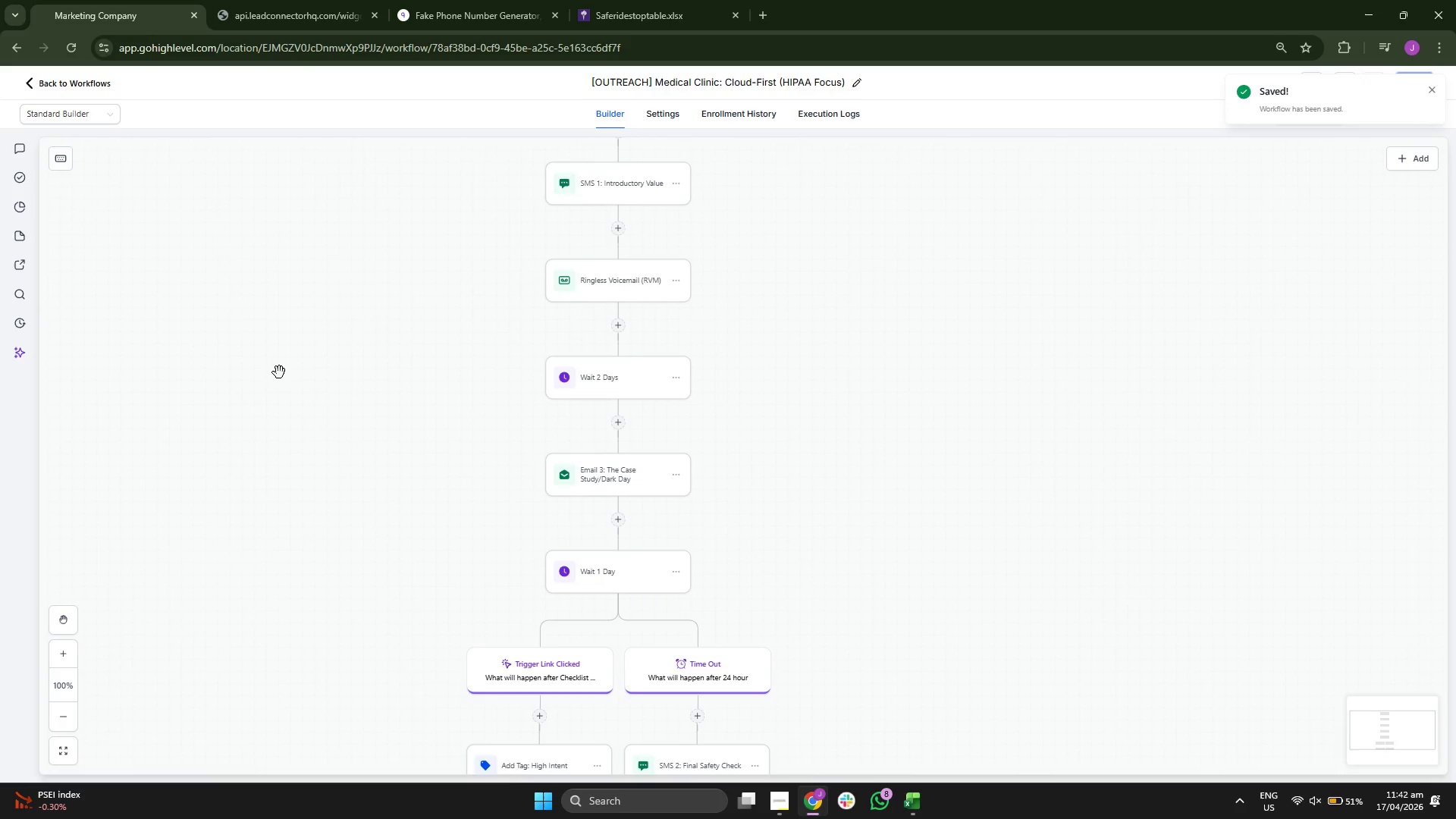 
left_click_drag(start_coordinate=[281, 360], to_coordinate=[293, 445])
 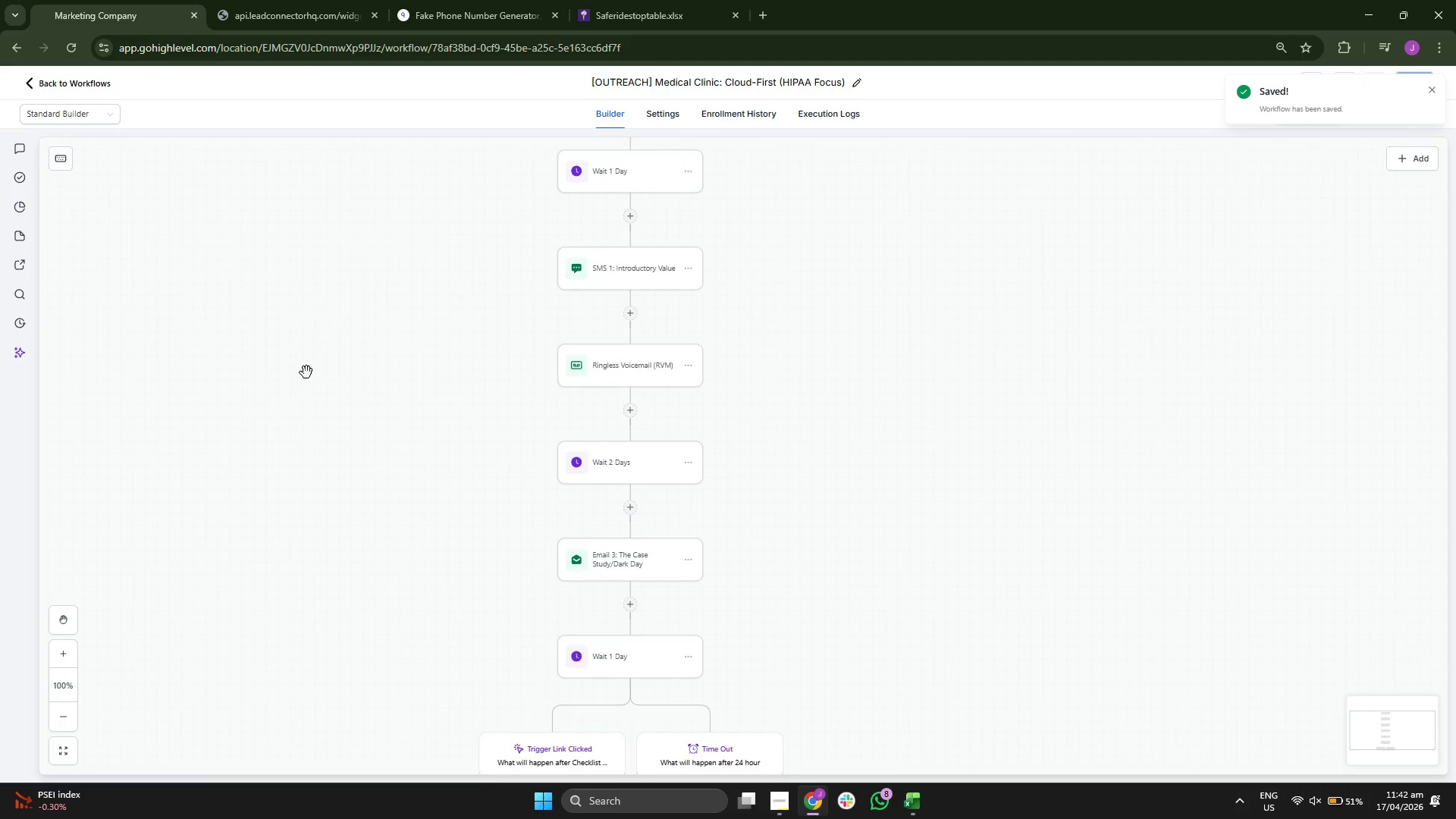 
left_click_drag(start_coordinate=[319, 325], to_coordinate=[357, 463])
 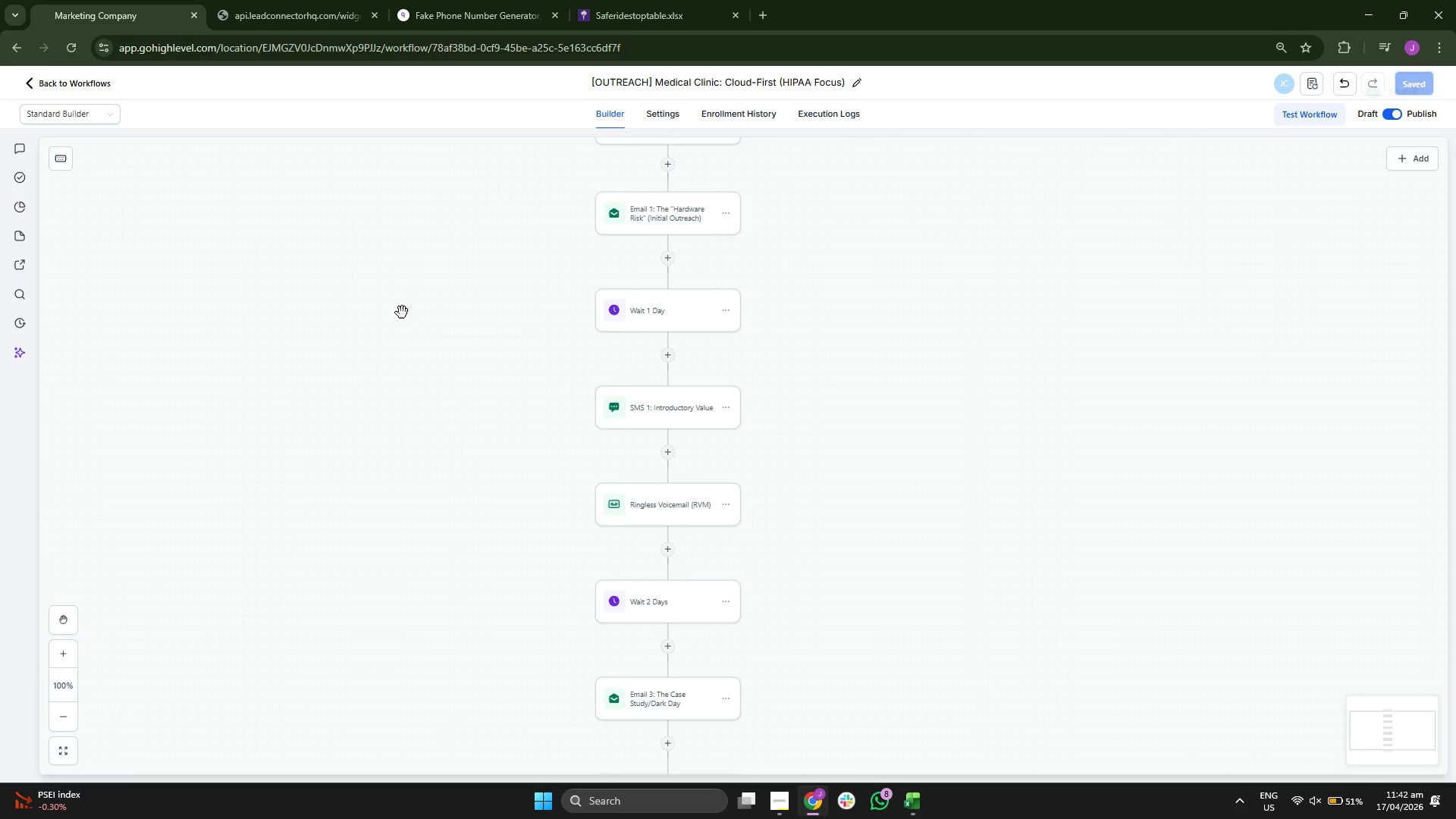 
left_click_drag(start_coordinate=[403, 309], to_coordinate=[405, 554])
 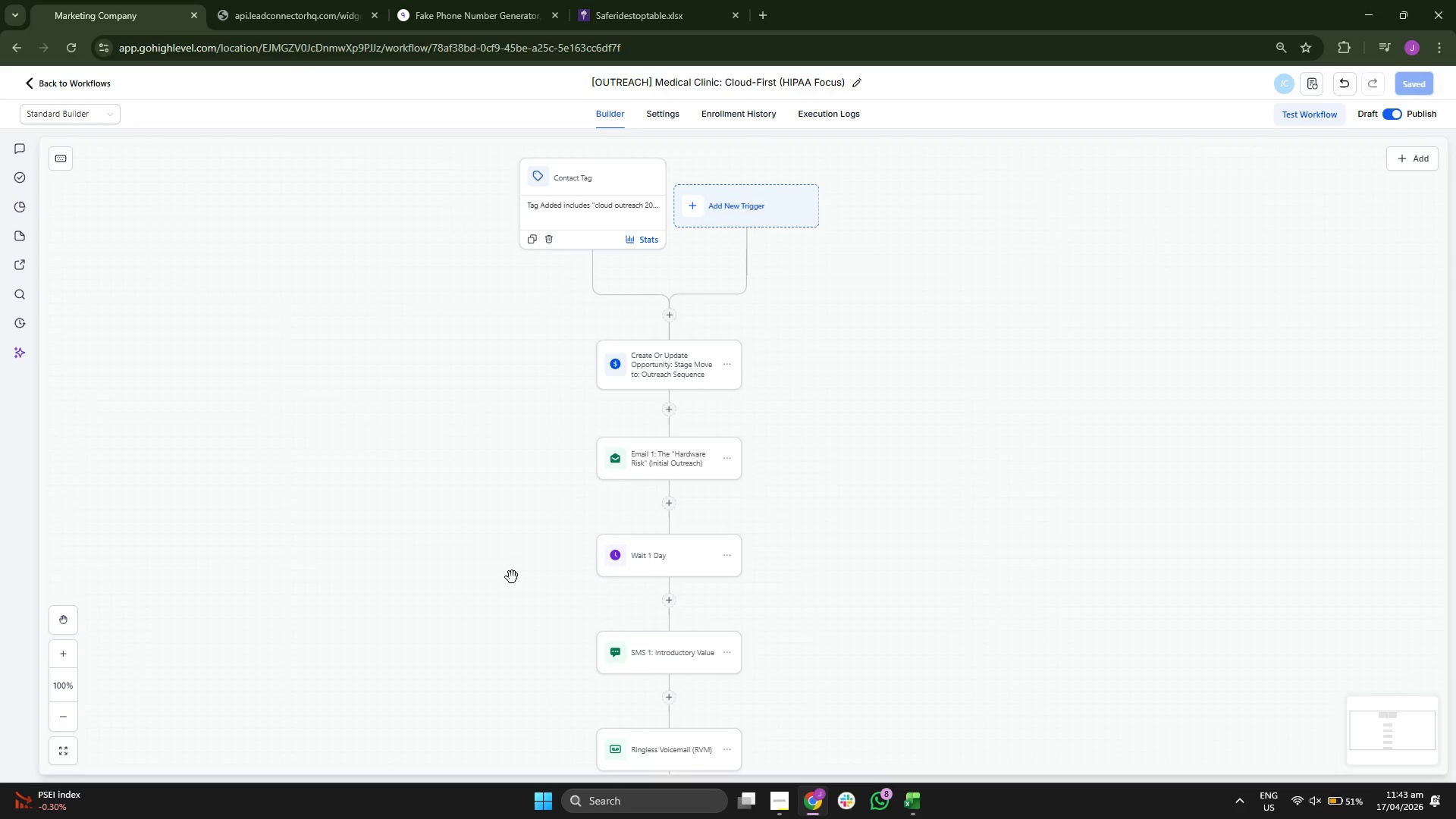 
left_click_drag(start_coordinate=[512, 577], to_coordinate=[531, 453])
 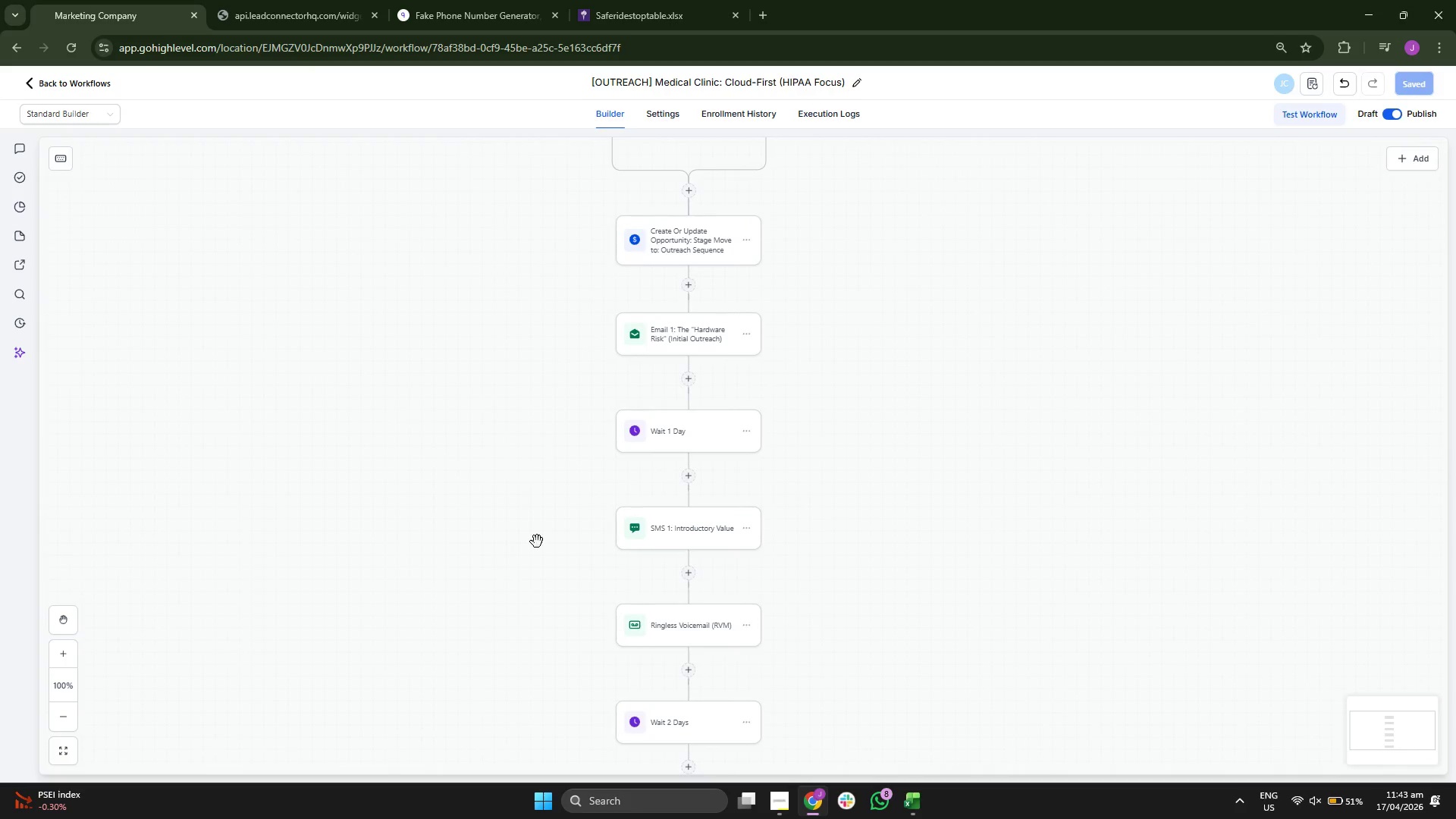 
left_click_drag(start_coordinate=[536, 547], to_coordinate=[532, 394])
 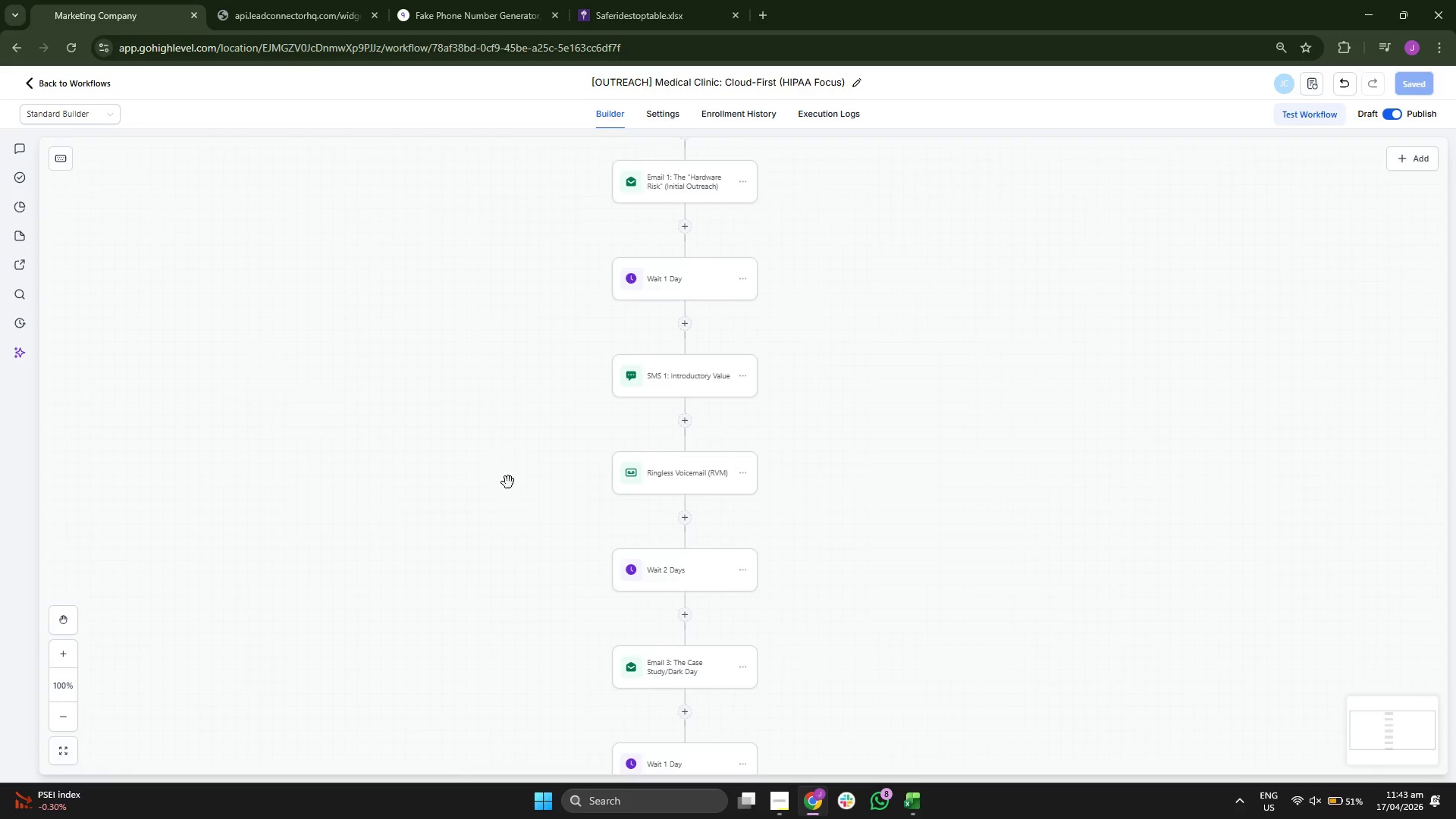 
left_click_drag(start_coordinate=[484, 541], to_coordinate=[472, 397])
 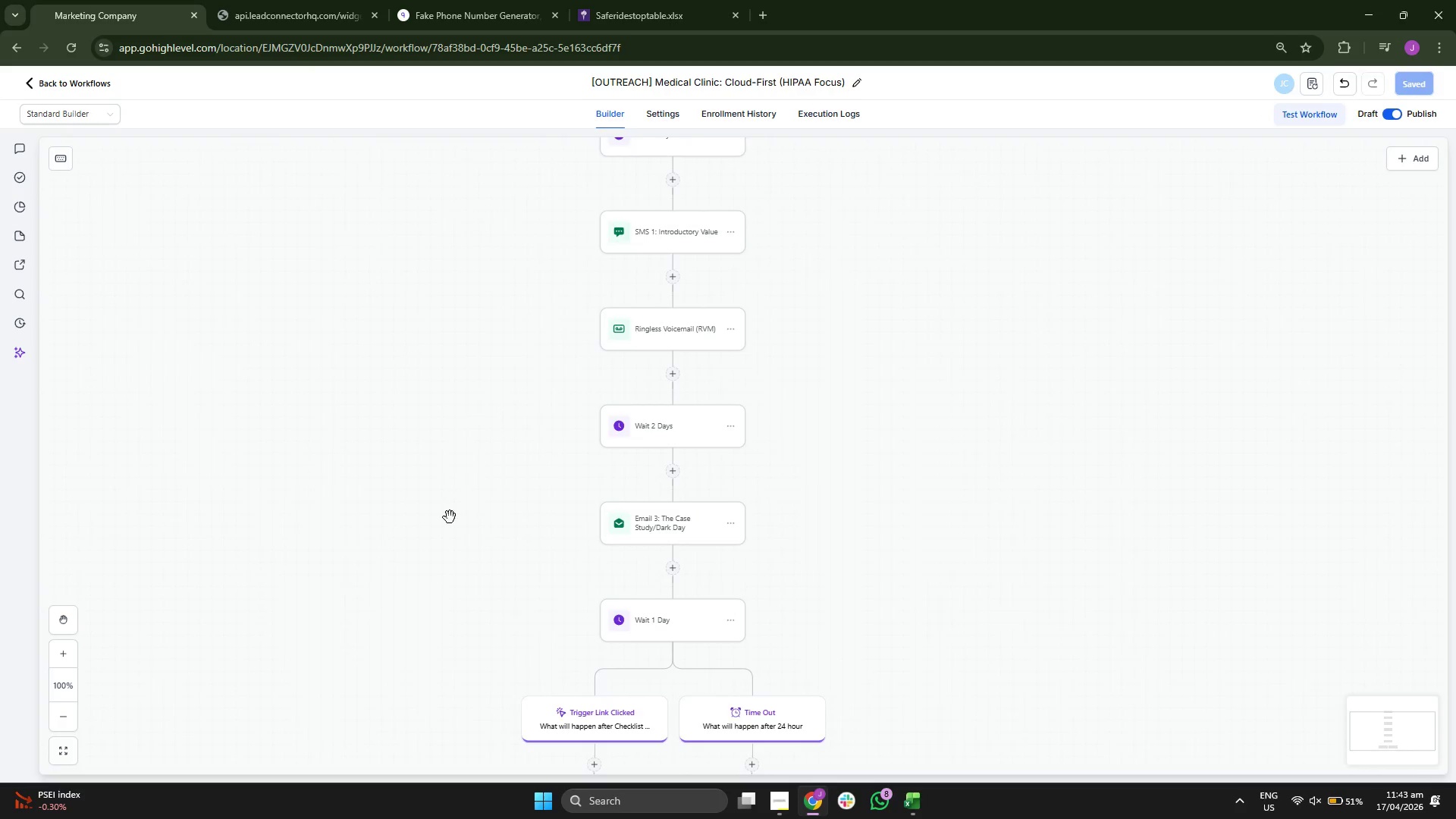 
left_click_drag(start_coordinate=[444, 527], to_coordinate=[442, 396])
 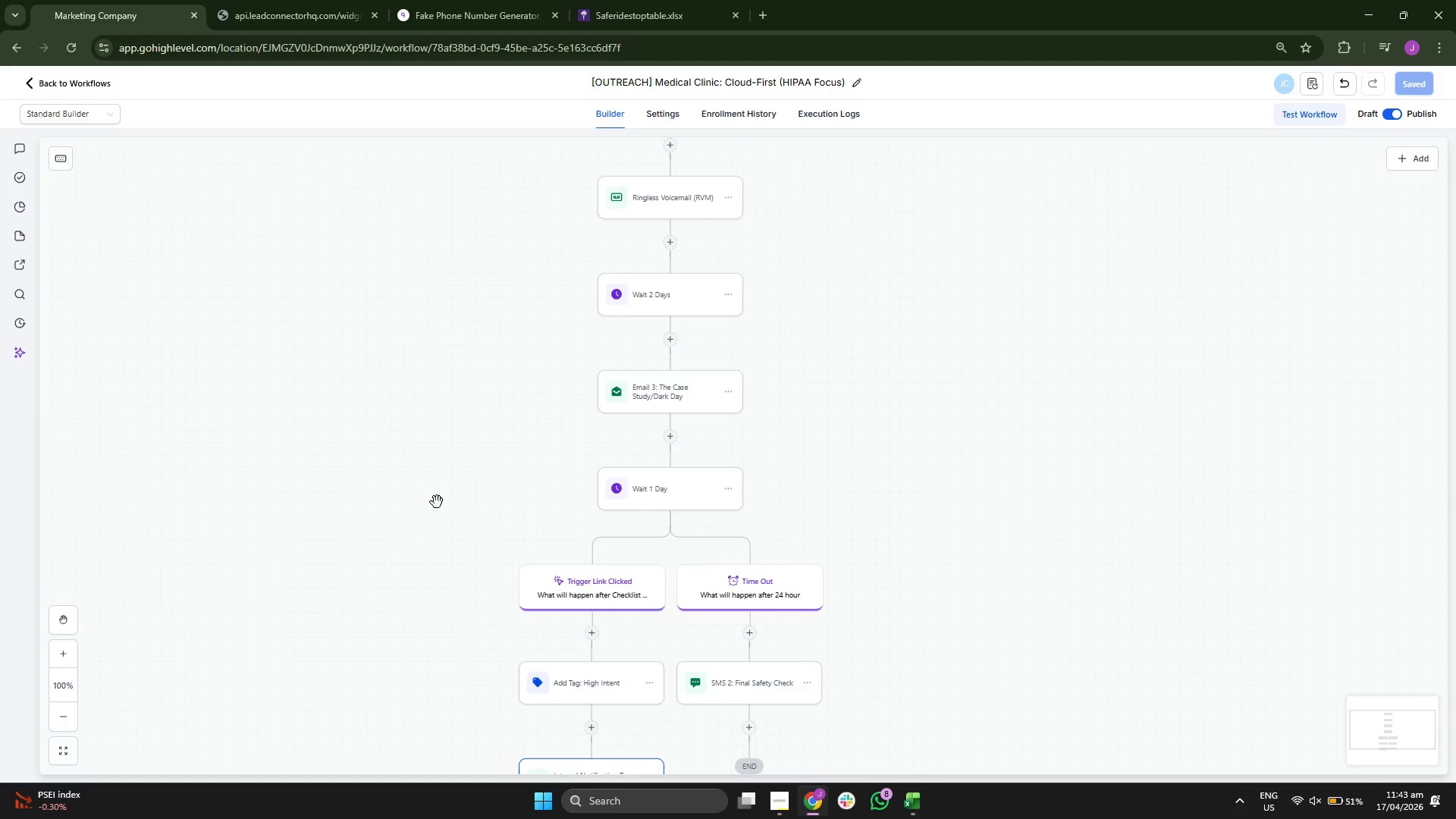 
left_click_drag(start_coordinate=[422, 538], to_coordinate=[418, 429])
 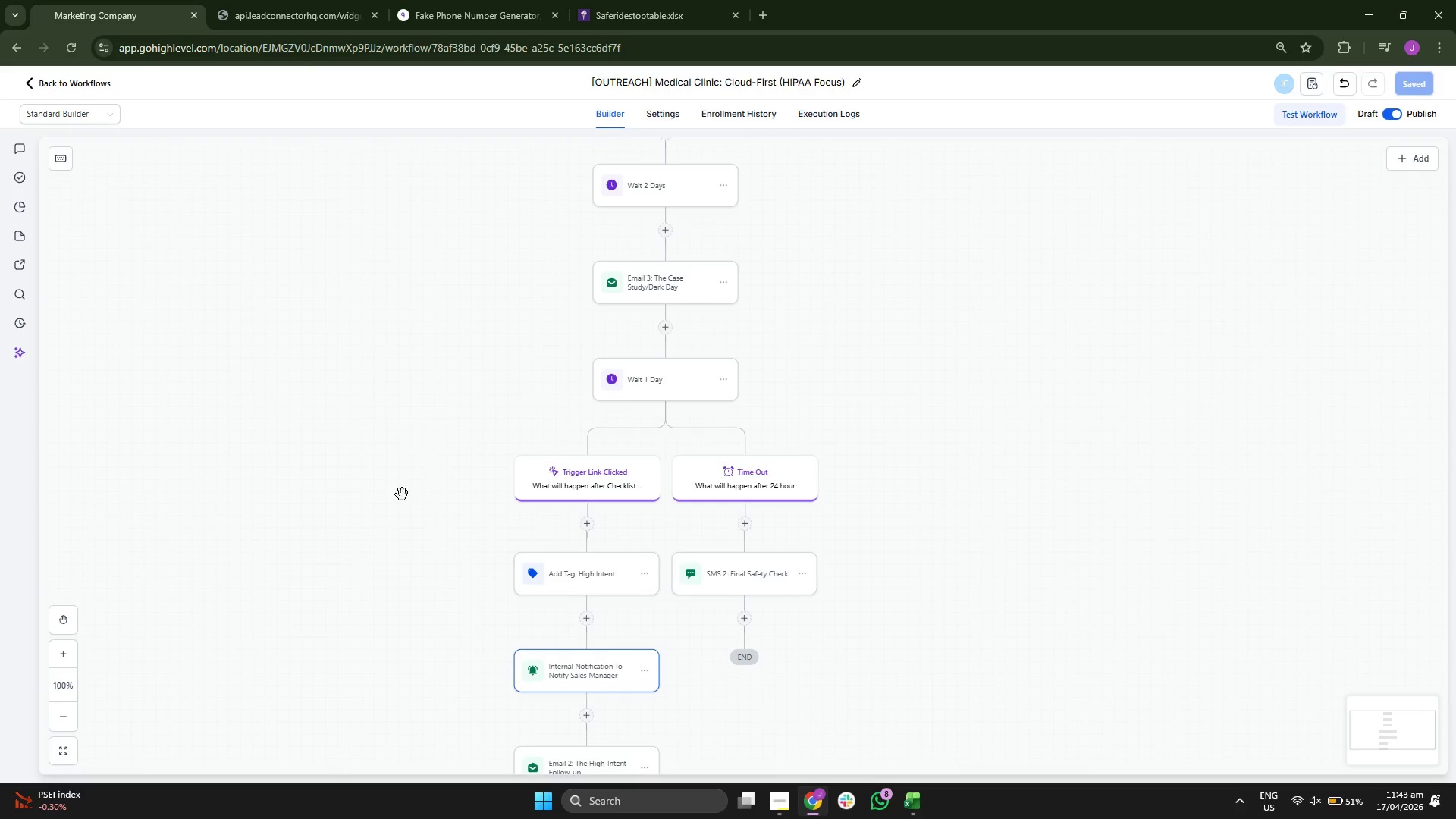 
left_click_drag(start_coordinate=[402, 494], to_coordinate=[410, 393])
 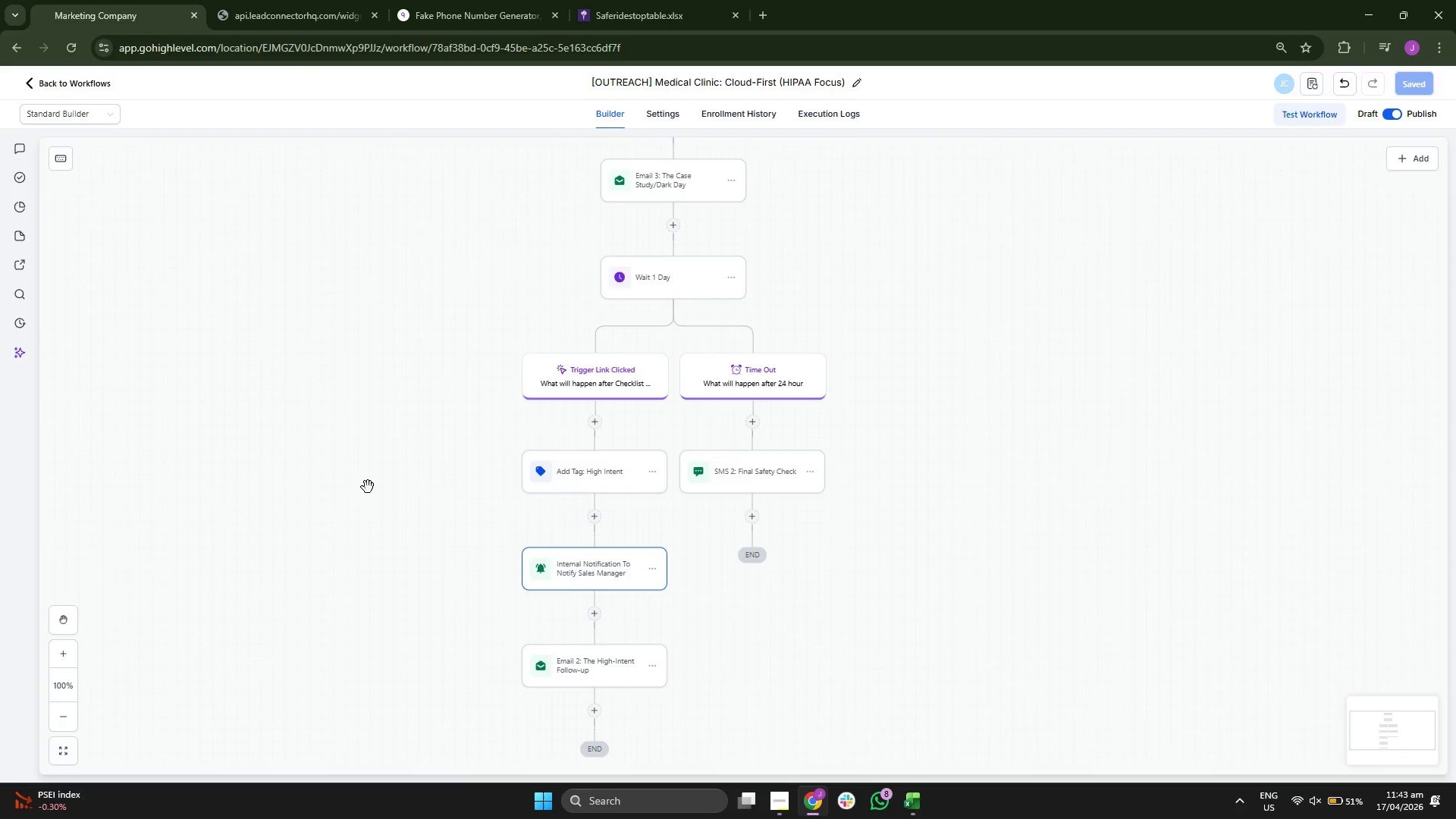 
left_click_drag(start_coordinate=[362, 499], to_coordinate=[365, 419])
 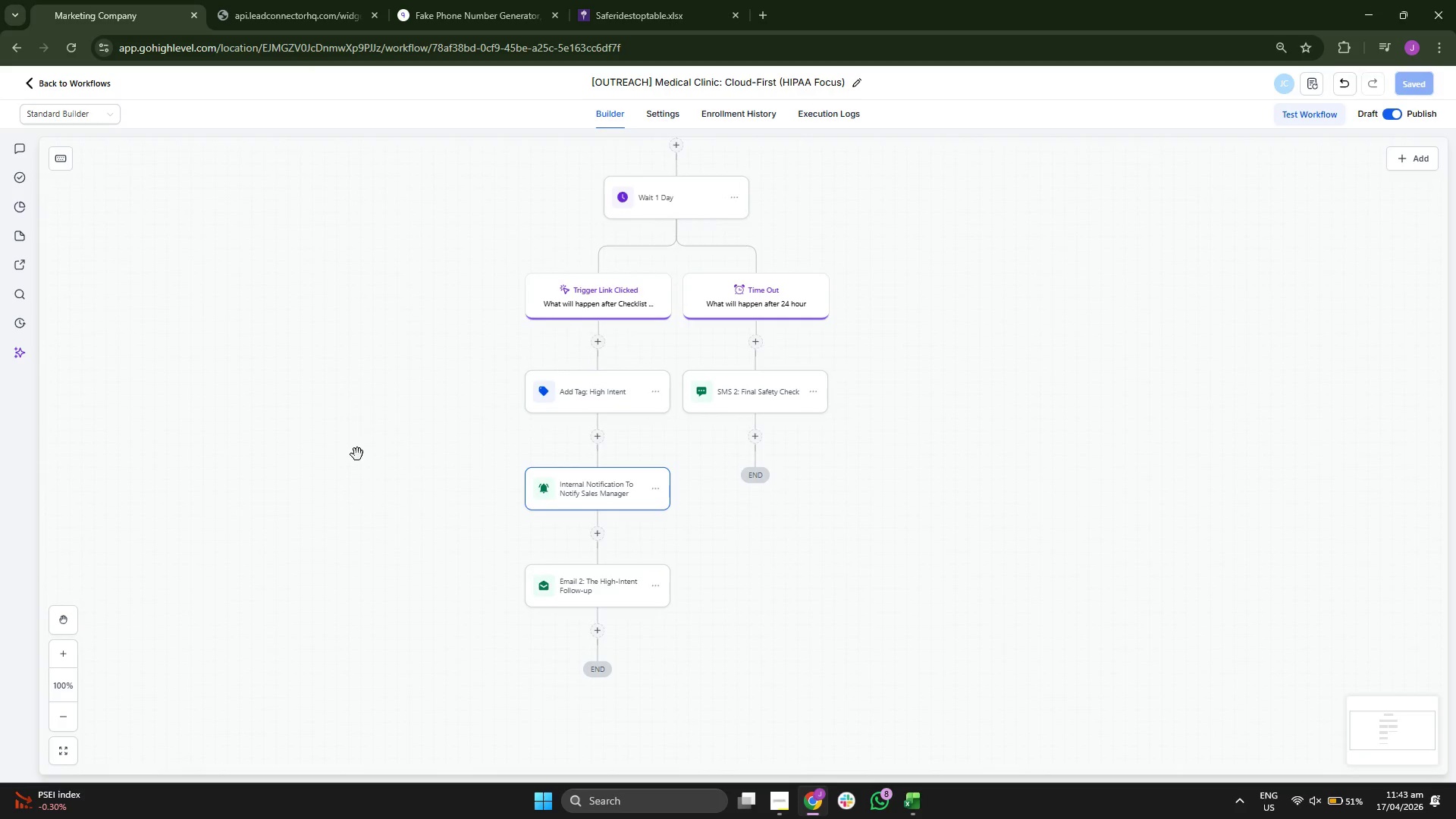 
left_click_drag(start_coordinate=[354, 464], to_coordinate=[359, 437])
 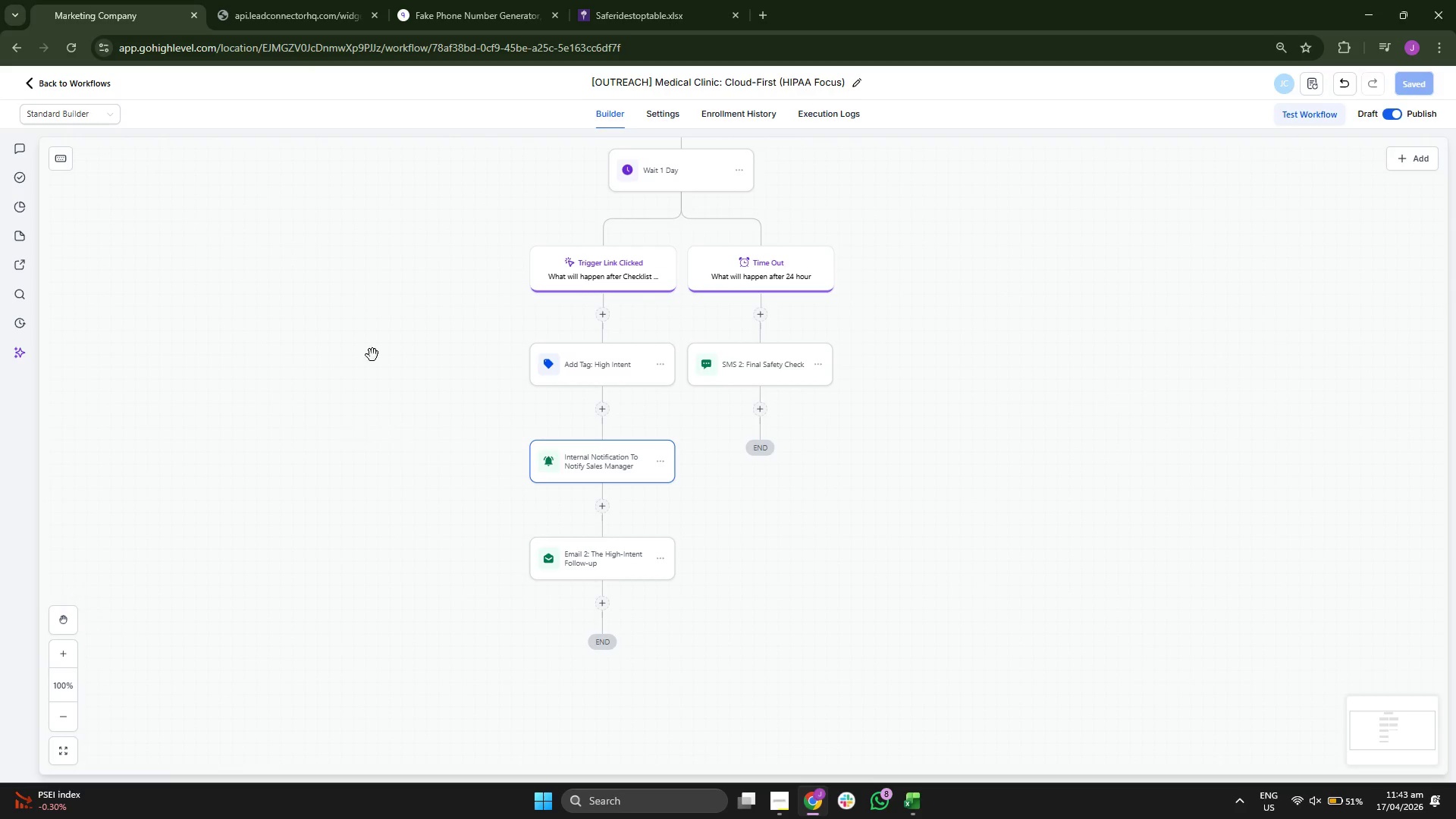 
left_click_drag(start_coordinate=[373, 338], to_coordinate=[366, 514])
 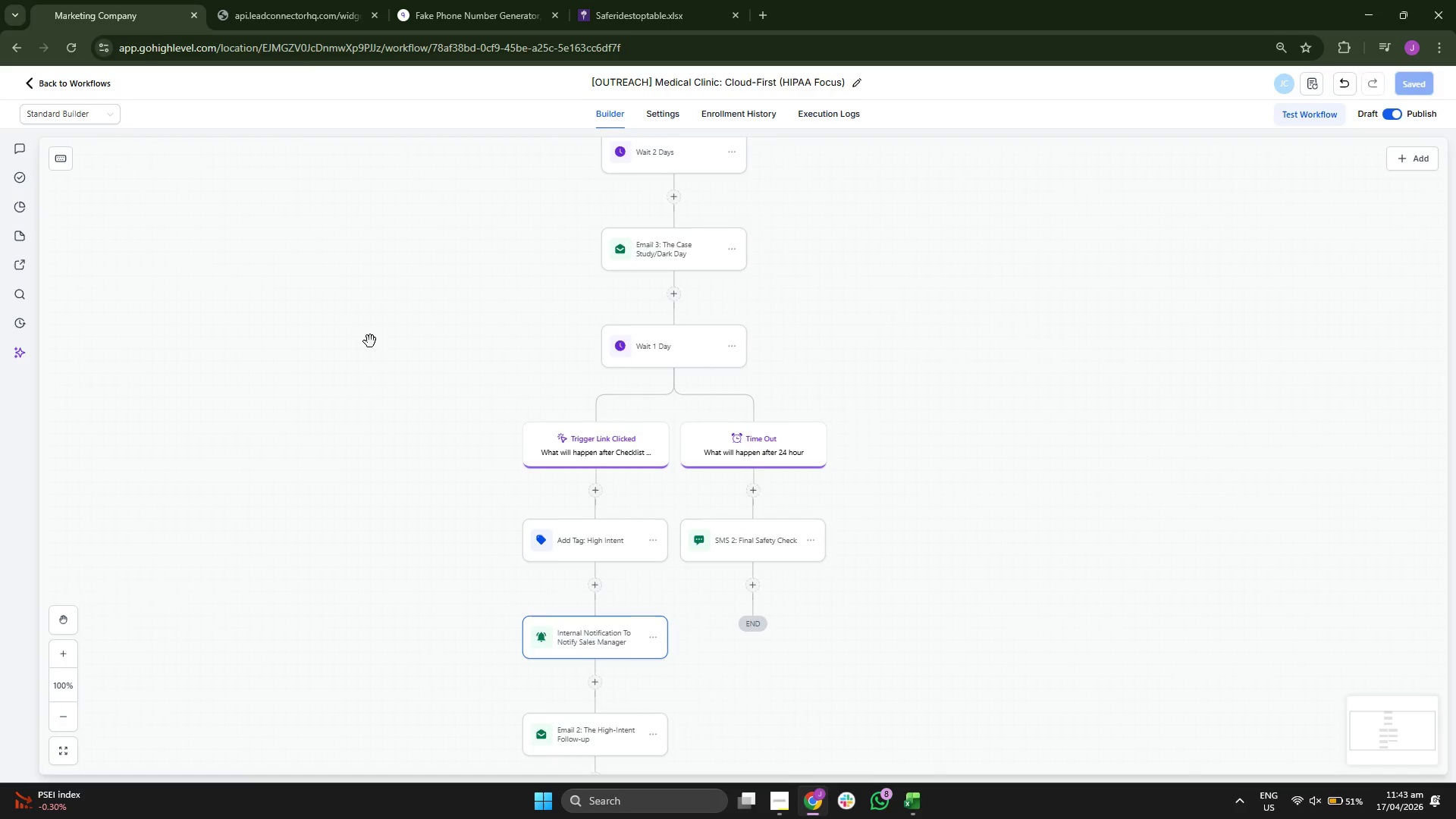 
left_click_drag(start_coordinate=[370, 341], to_coordinate=[362, 457])
 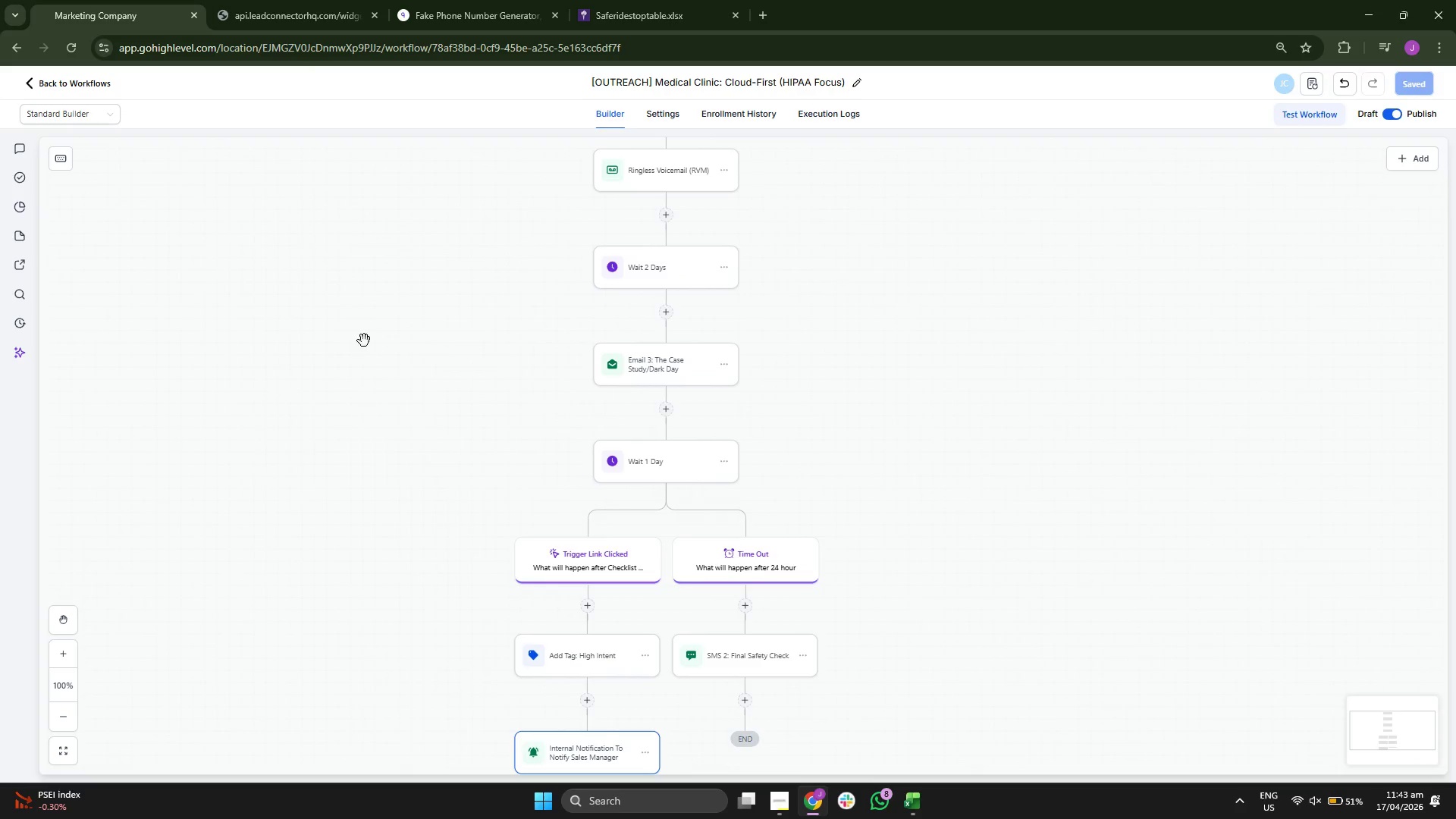 
left_click_drag(start_coordinate=[364, 340], to_coordinate=[360, 460])
 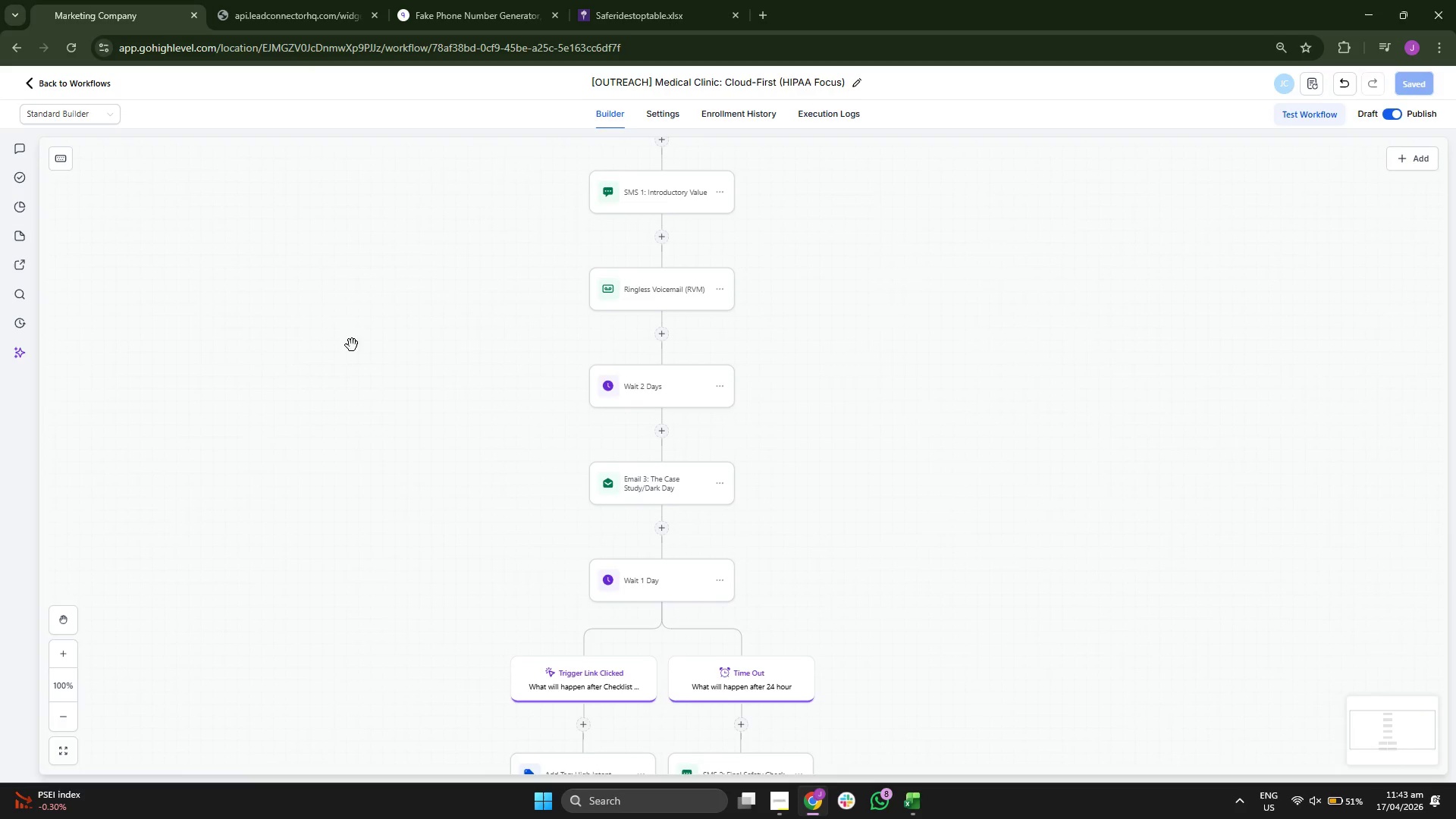 
left_click_drag(start_coordinate=[350, 301], to_coordinate=[361, 436])
 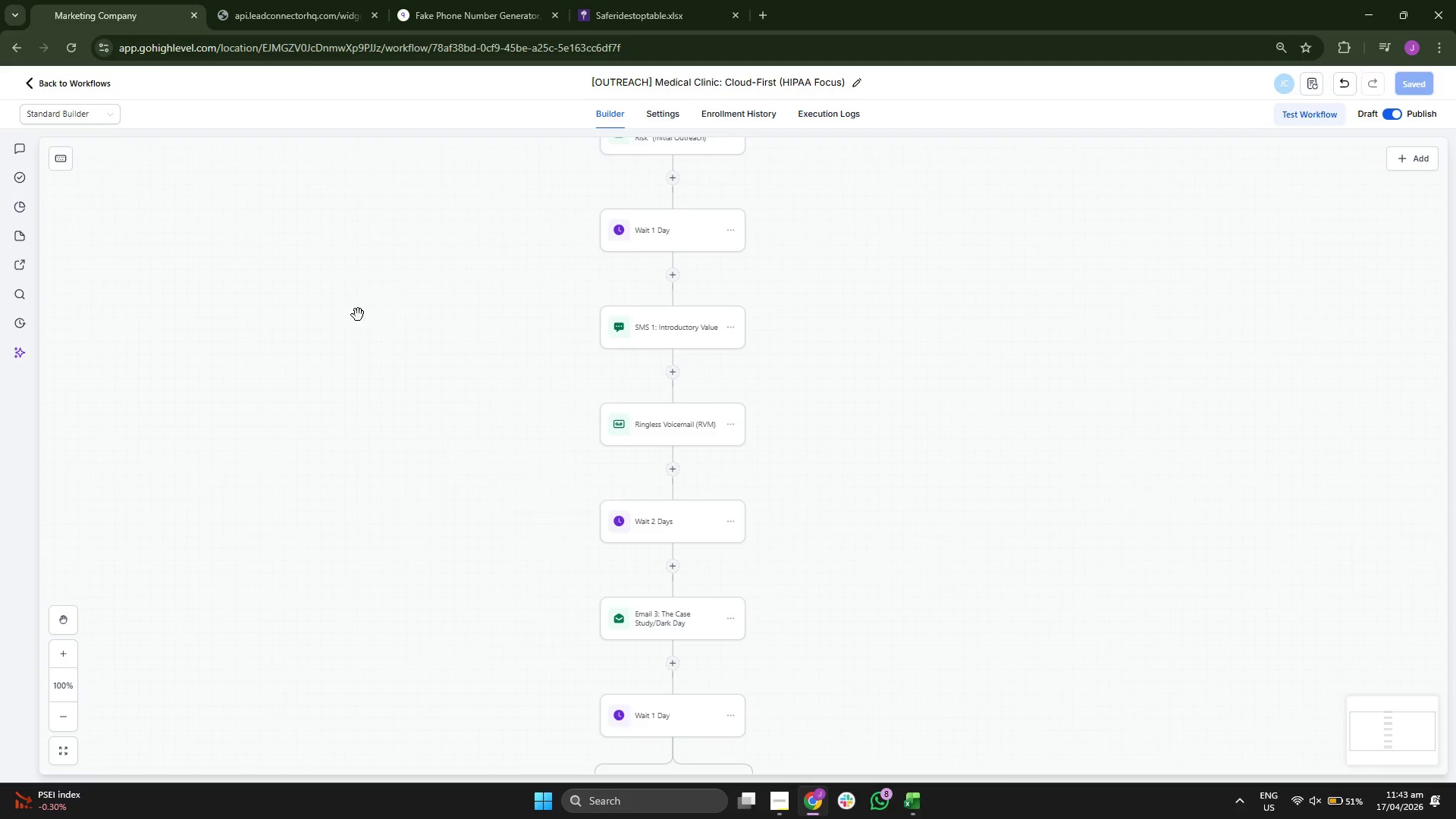 
left_click_drag(start_coordinate=[356, 304], to_coordinate=[356, 417])
 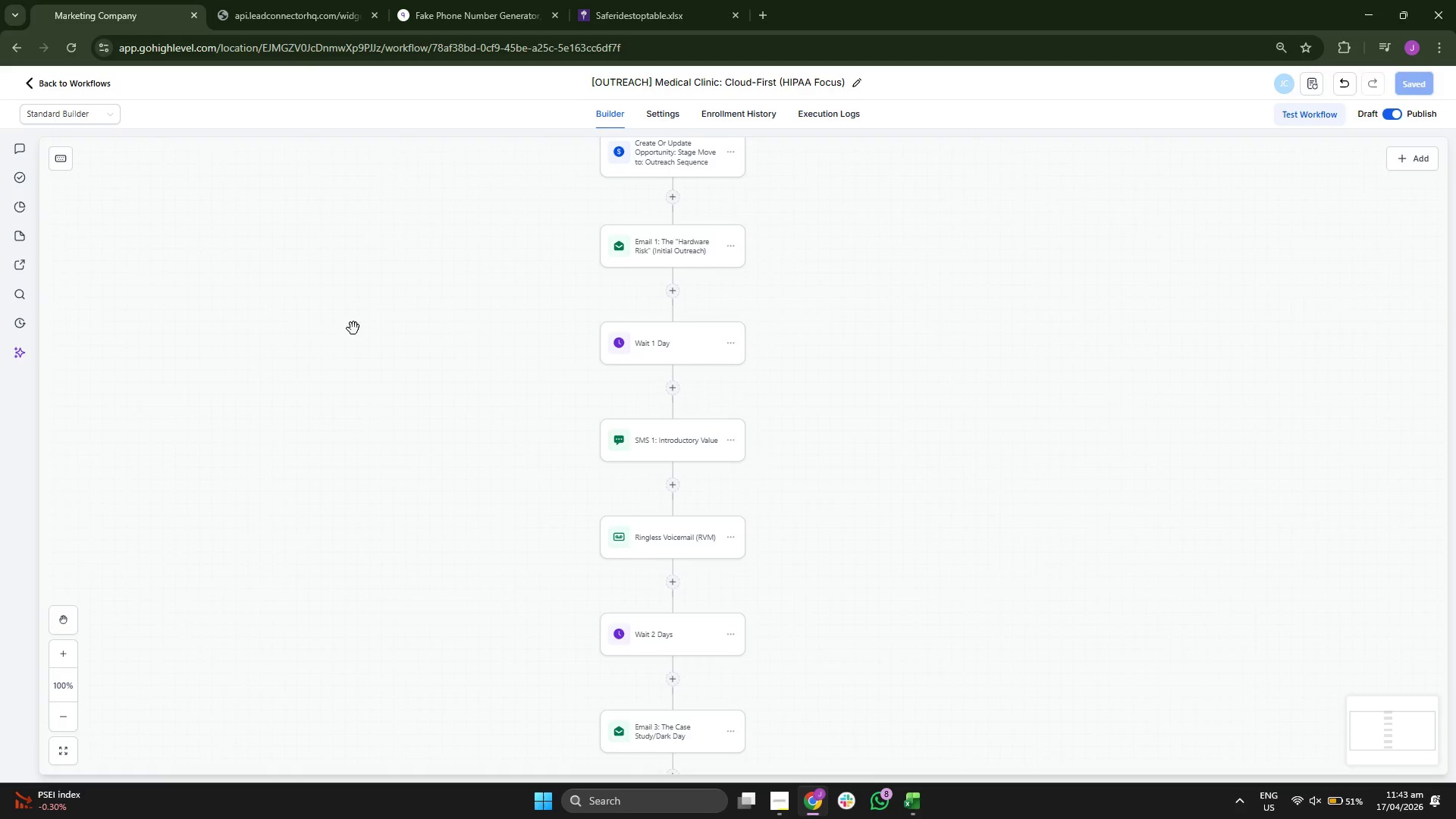 
left_click_drag(start_coordinate=[353, 303], to_coordinate=[362, 441])
 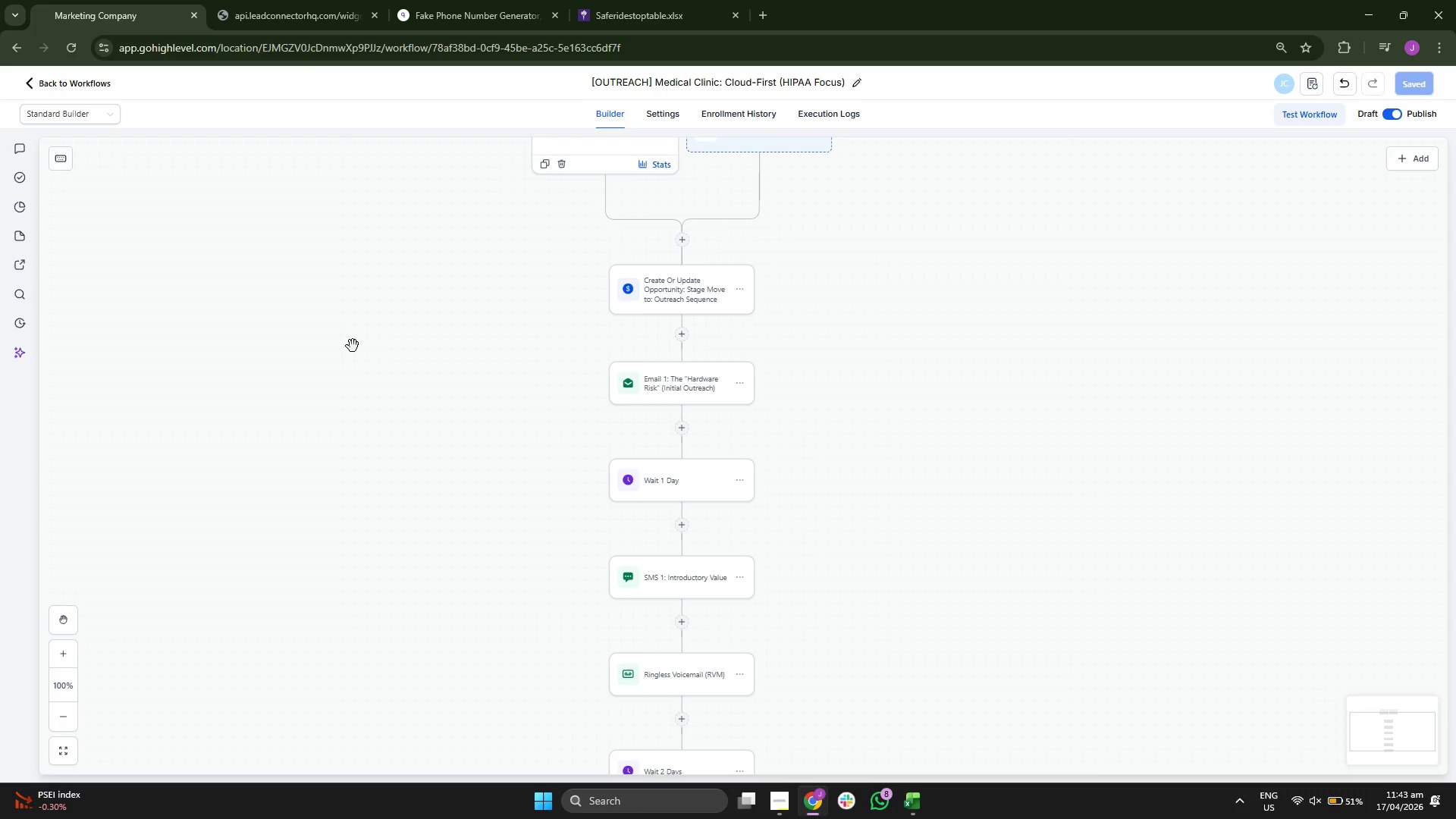 
left_click_drag(start_coordinate=[351, 337], to_coordinate=[351, 425])
 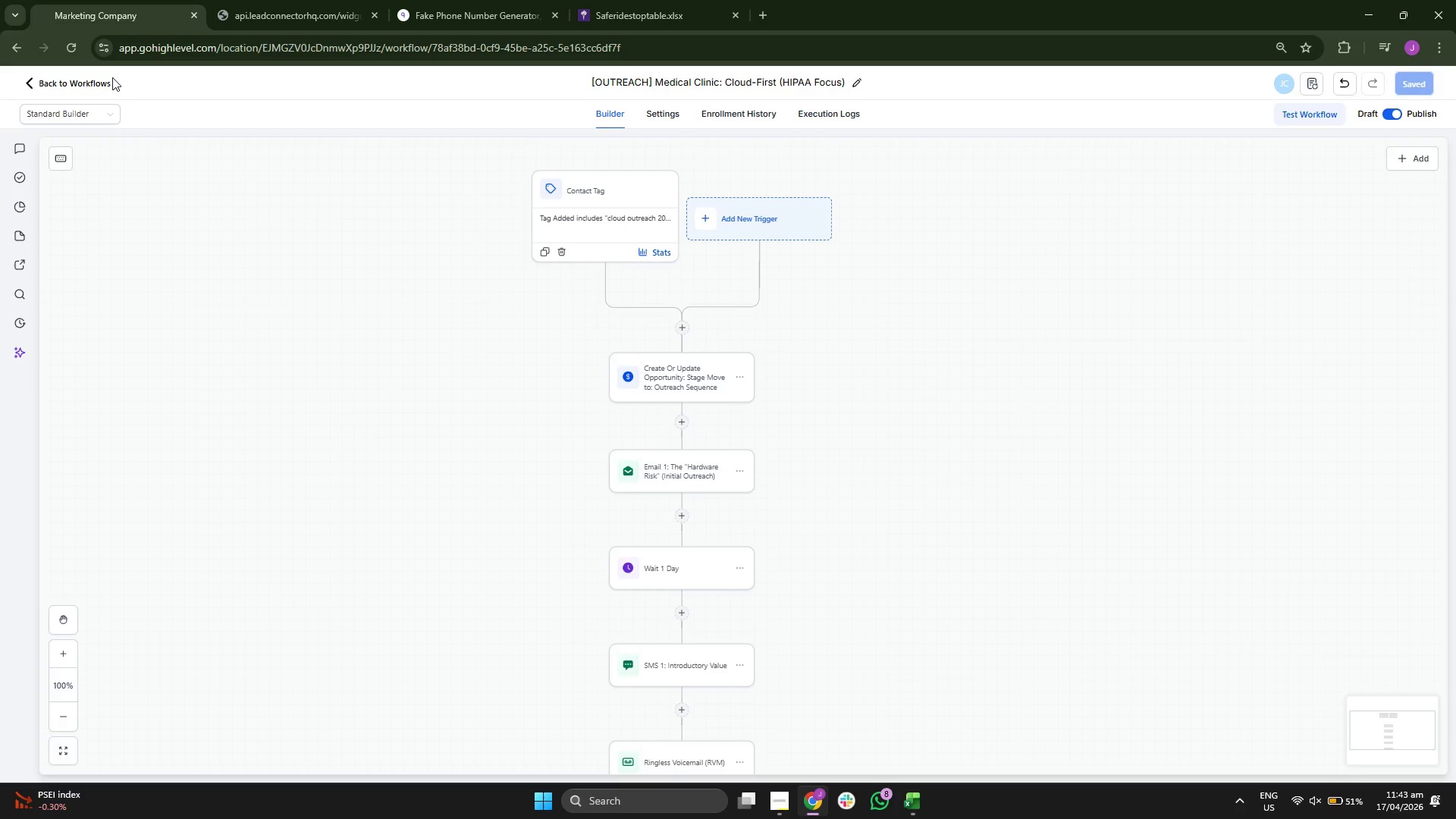 
left_click([97, 78])
 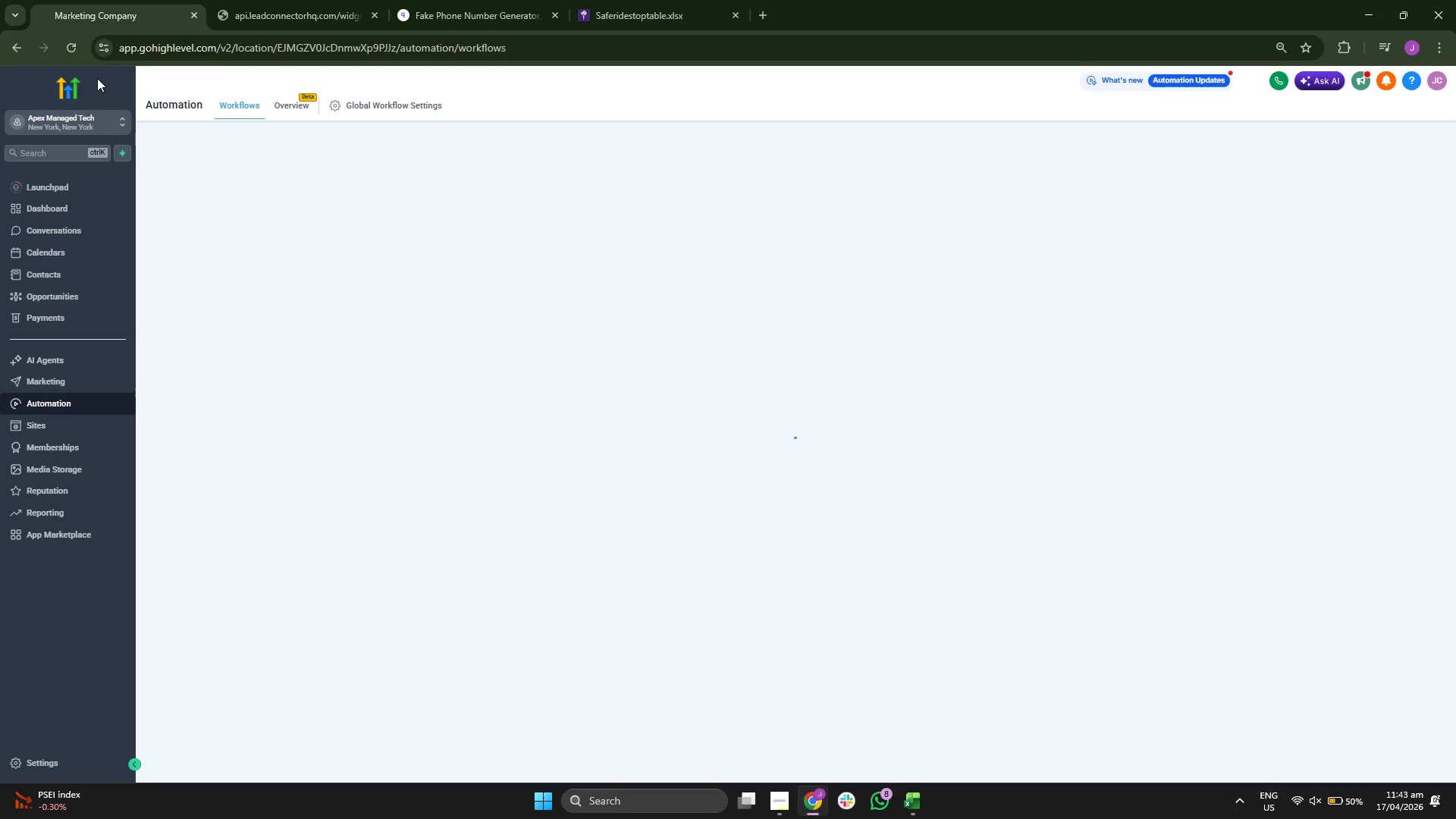 
wait(10.08)
 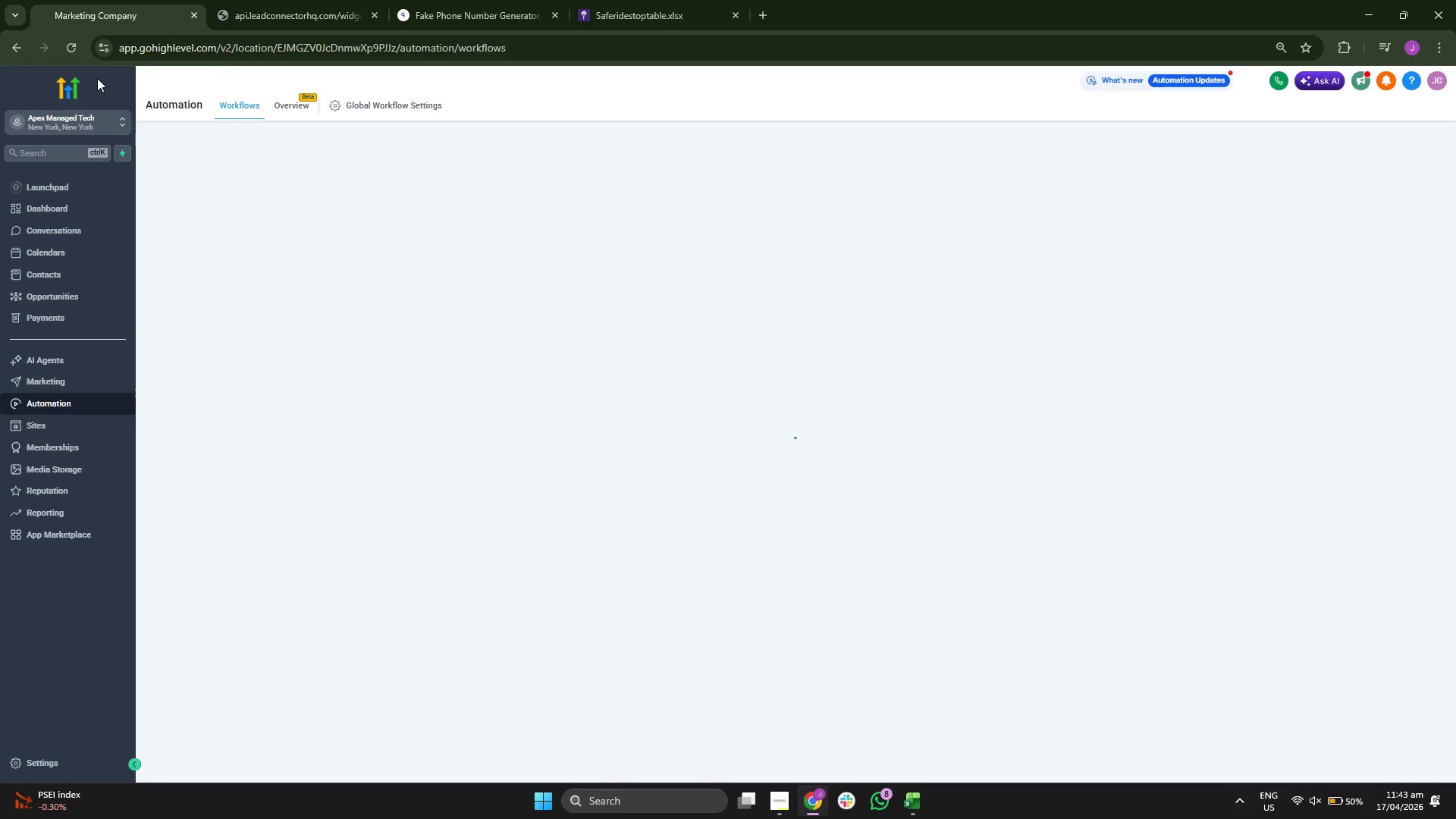 
left_click([71, 274])
 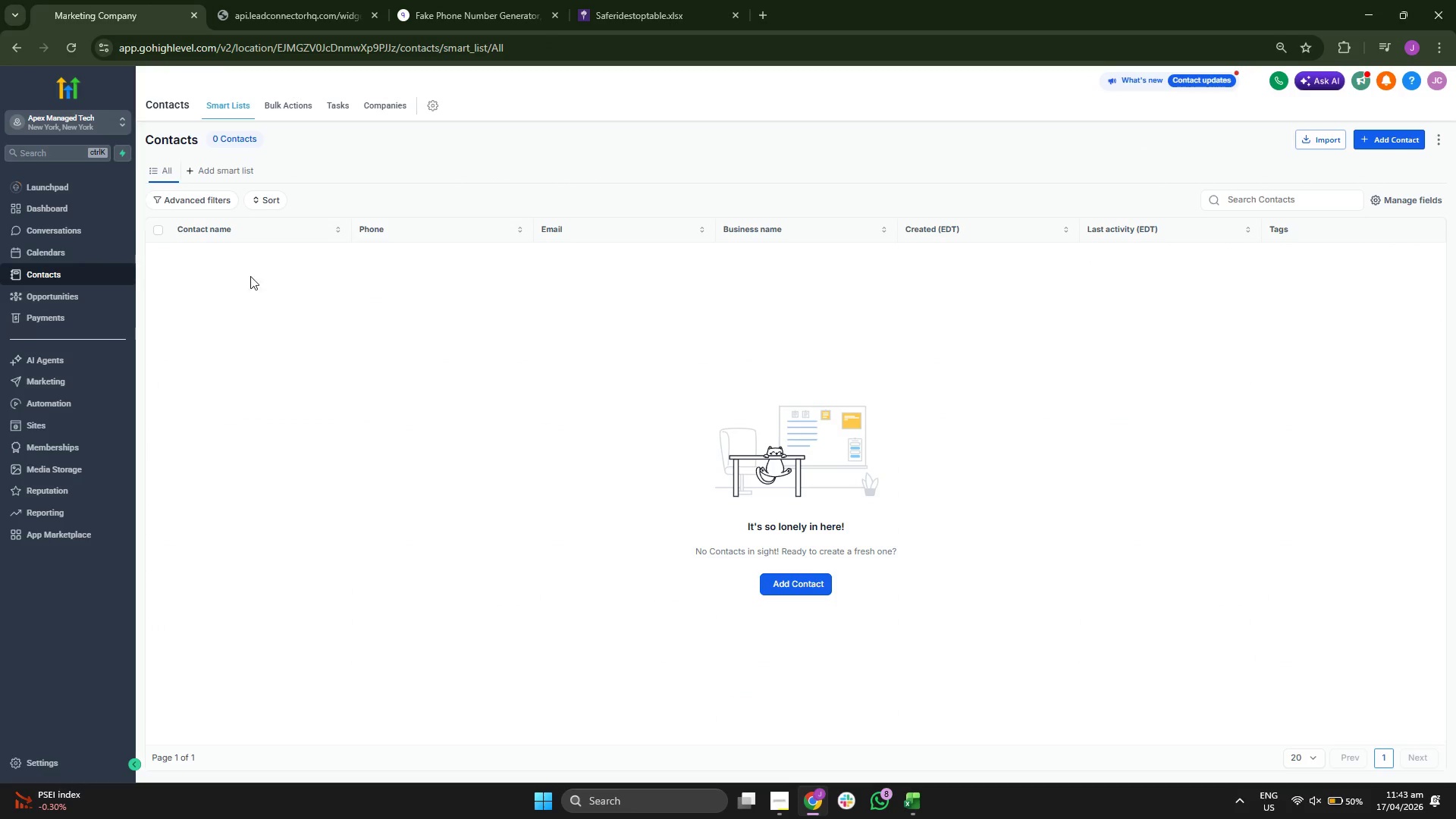 
wait(5.55)
 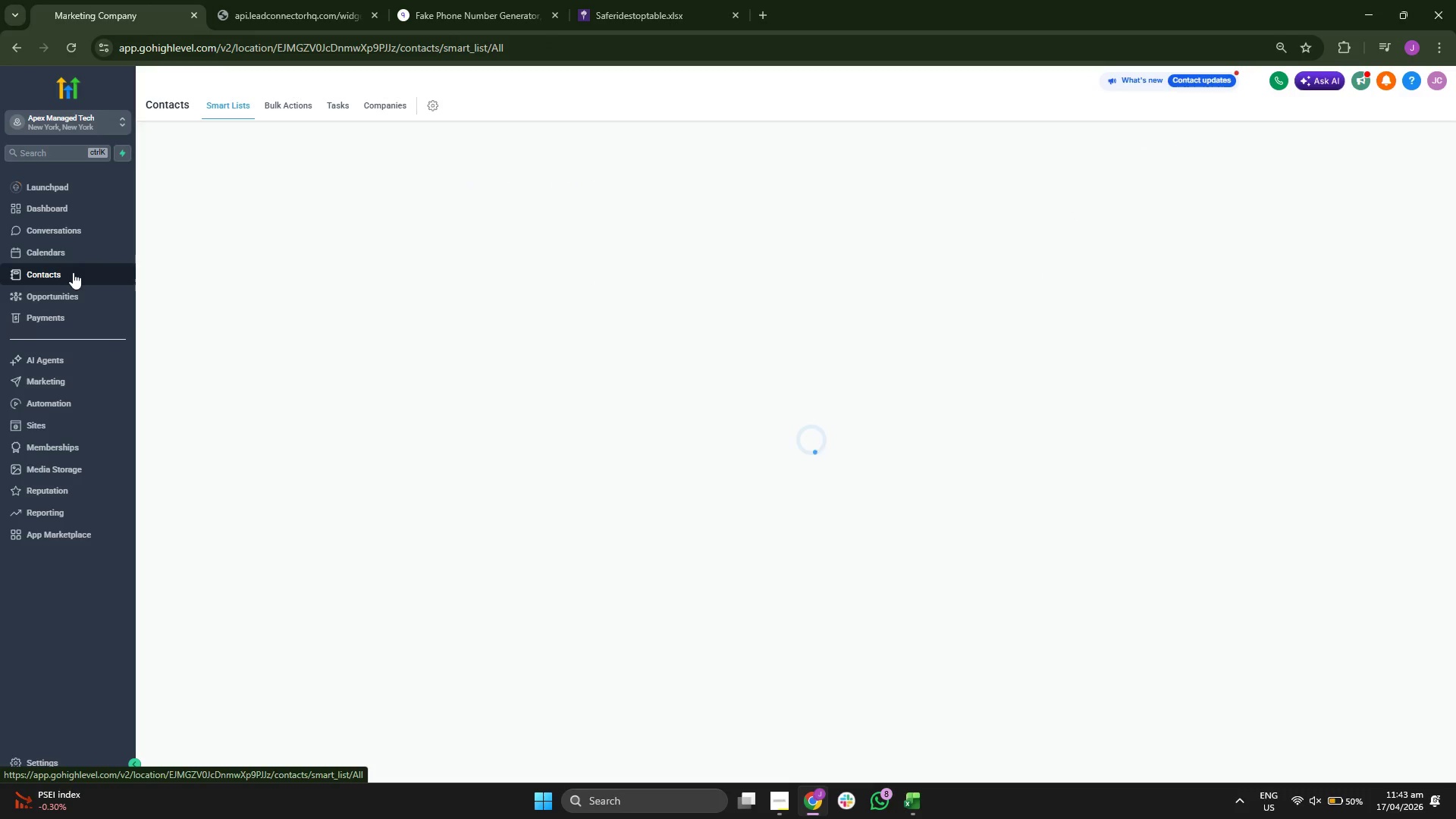 
left_click([80, 409])
 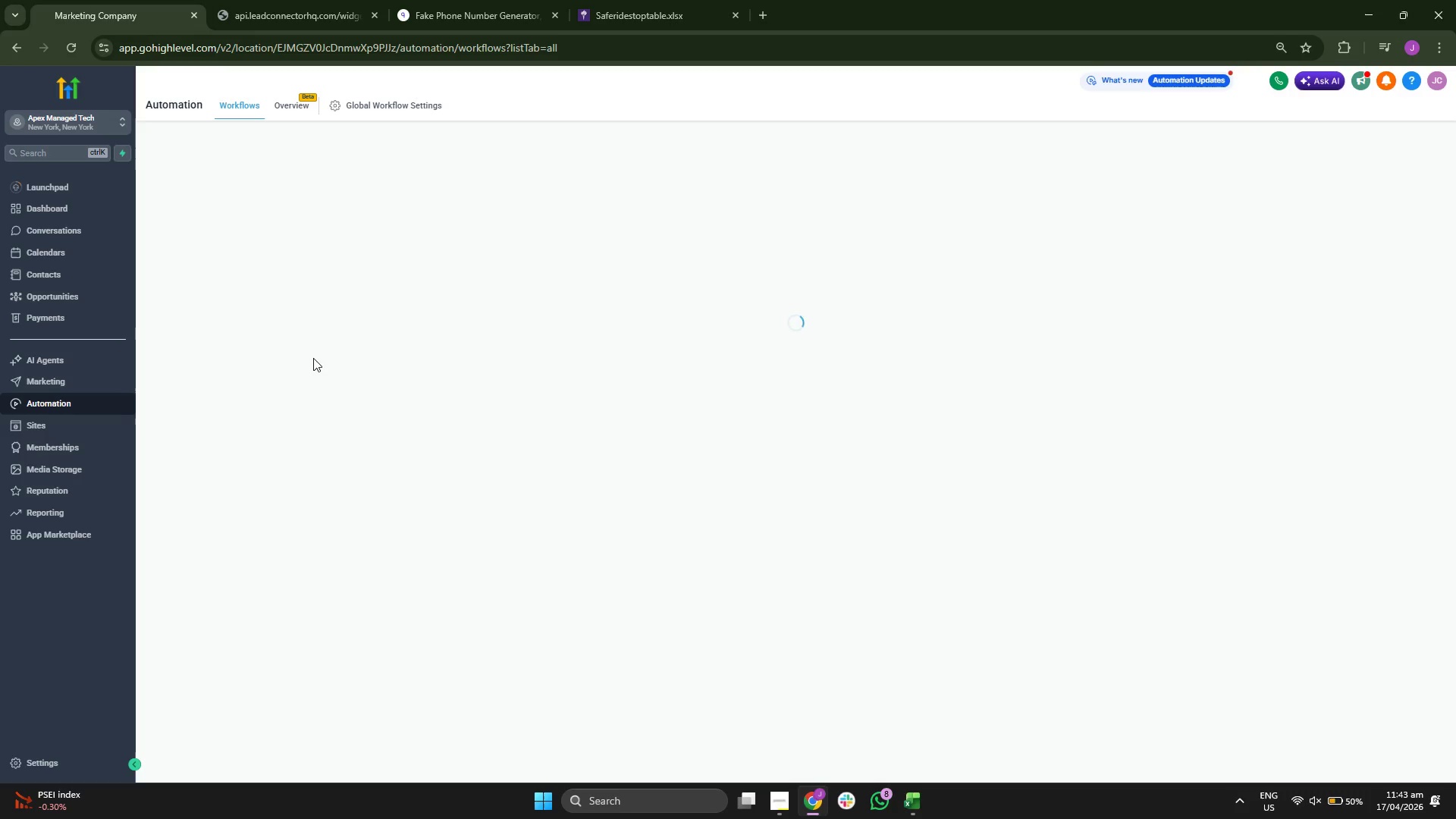 
wait(7.91)
 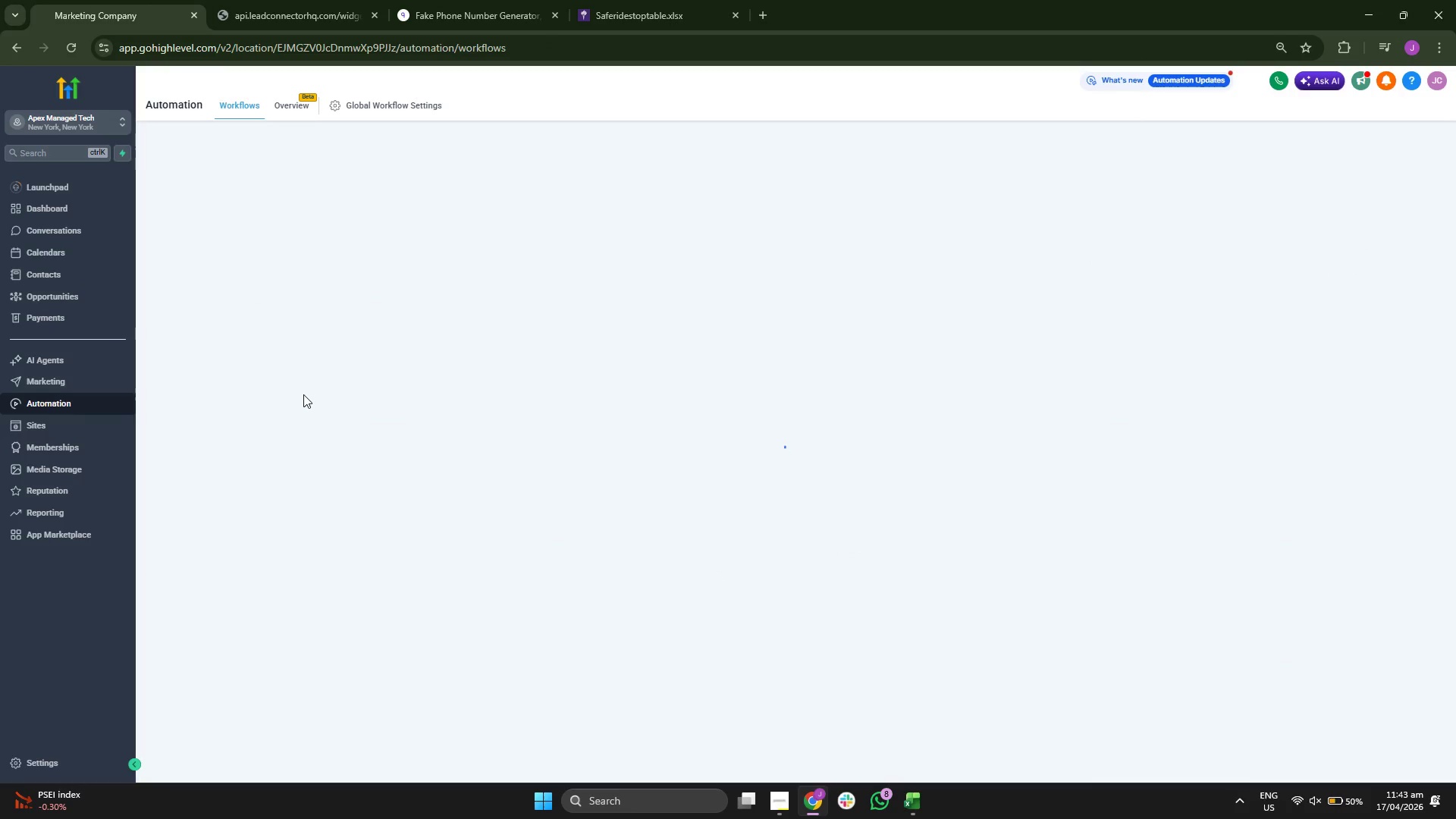 
left_click([488, 287])
 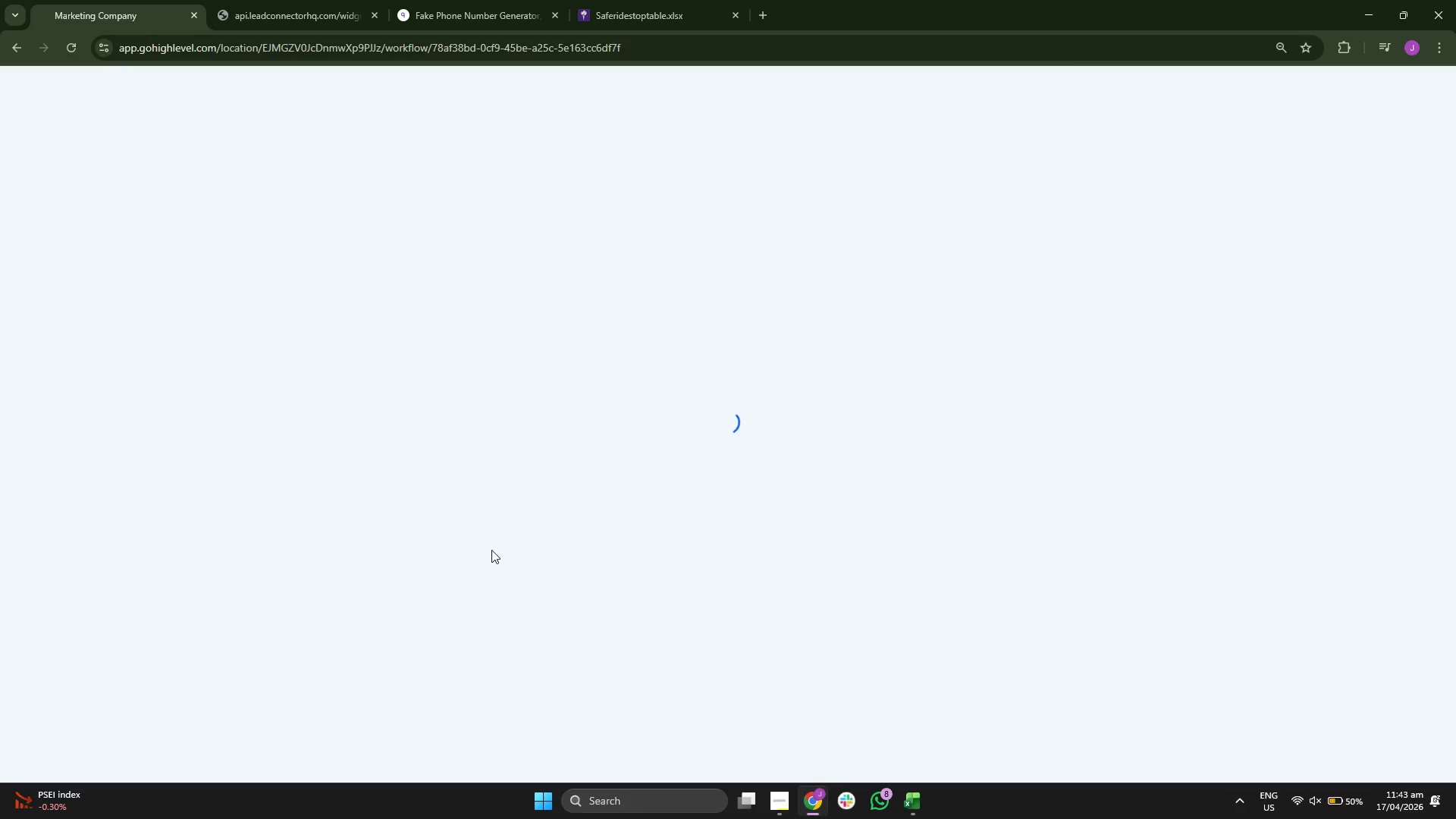 
wait(10.55)
 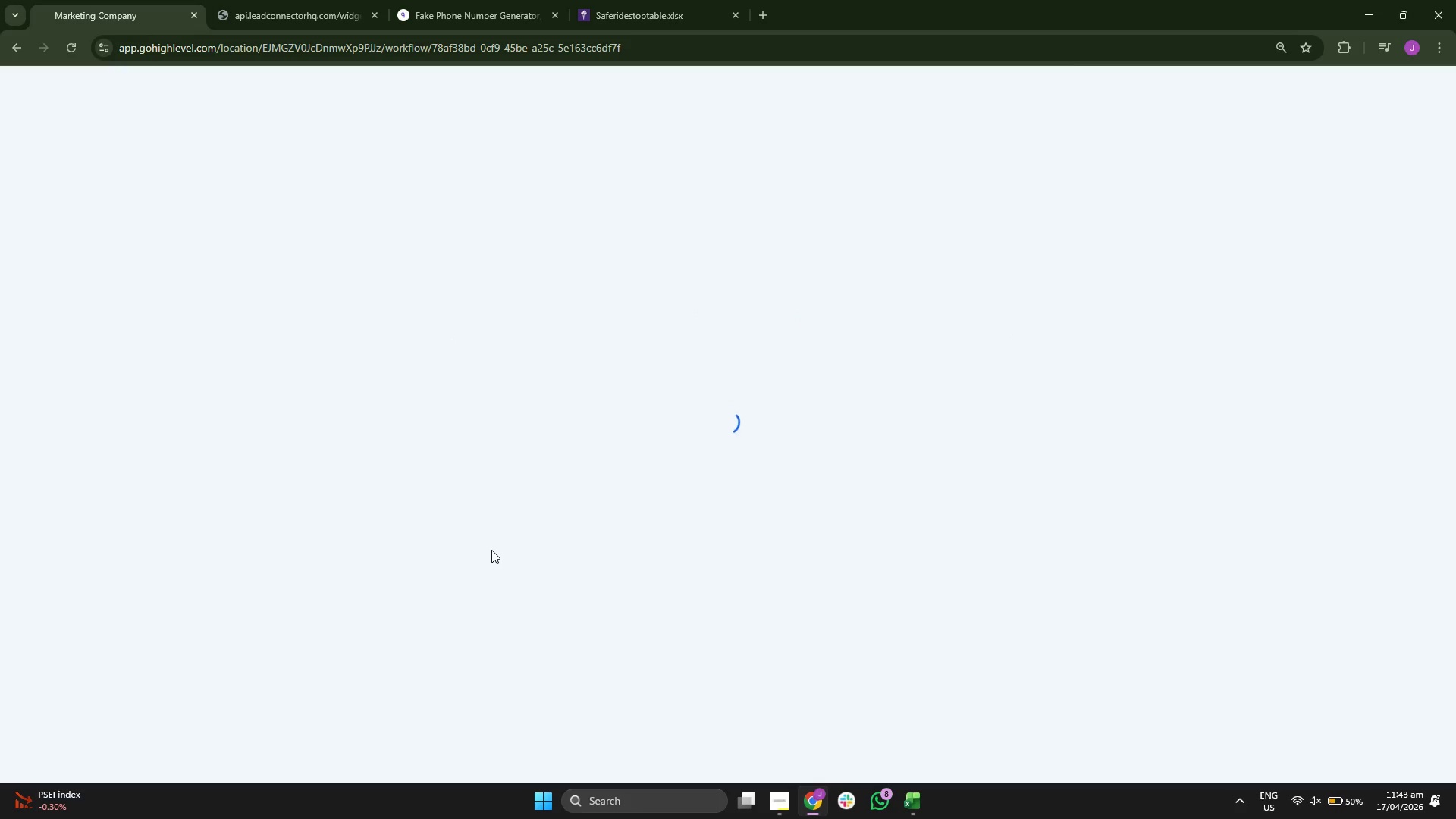 
left_click([64, 652])
 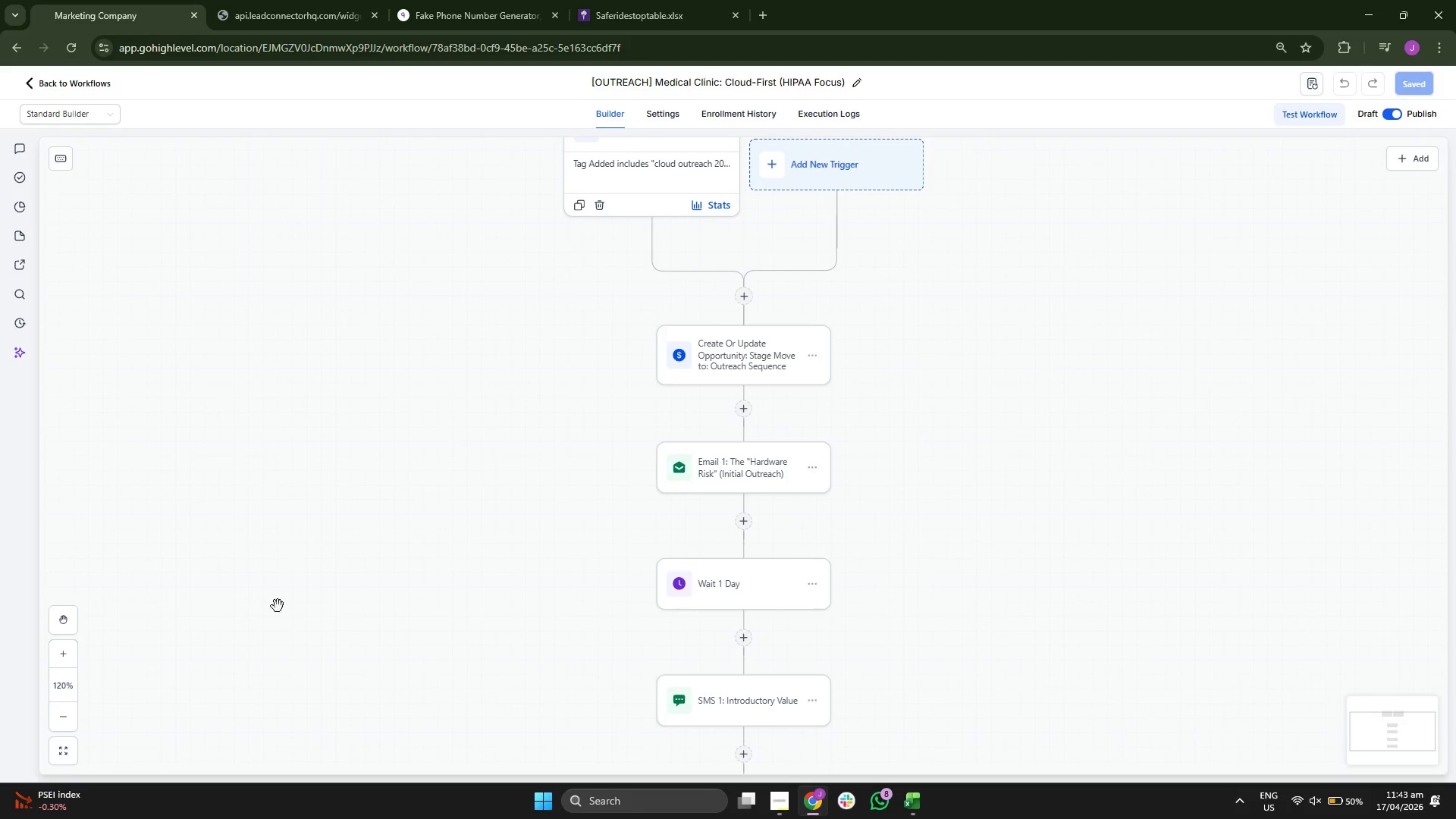 
left_click_drag(start_coordinate=[319, 589], to_coordinate=[319, 640])
 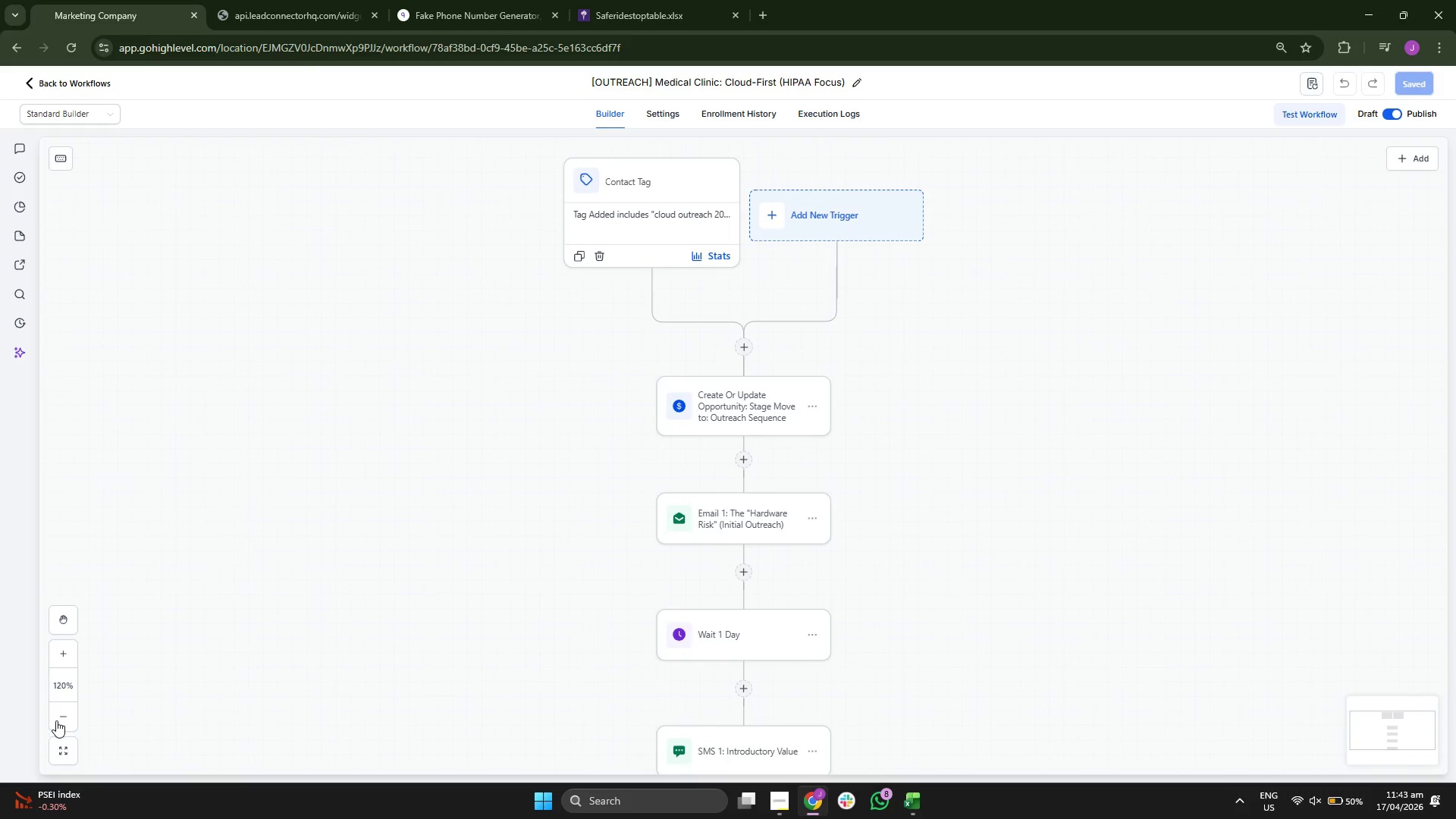 
left_click([56, 717])
 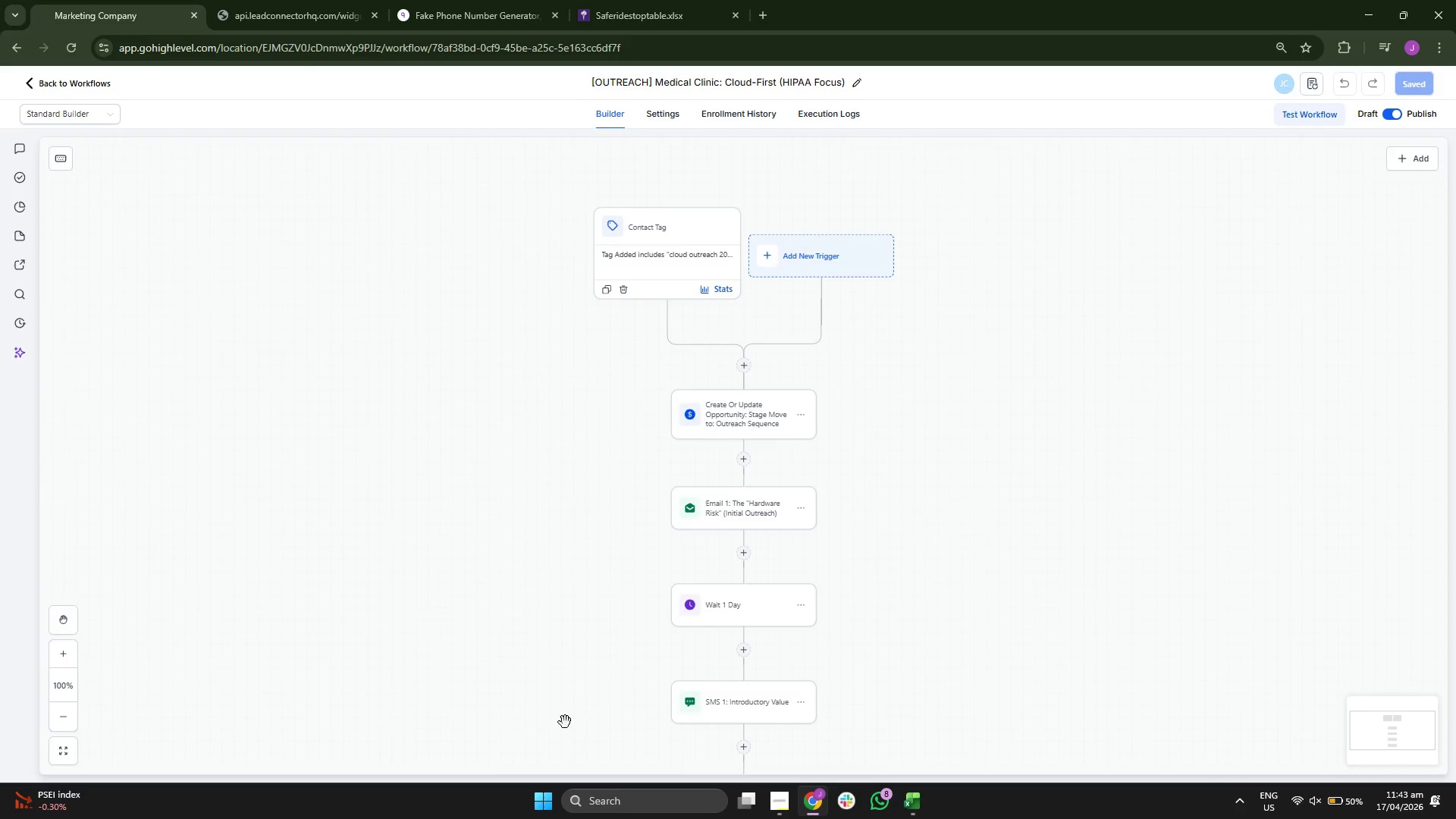 
left_click_drag(start_coordinate=[493, 664], to_coordinate=[493, 615])
 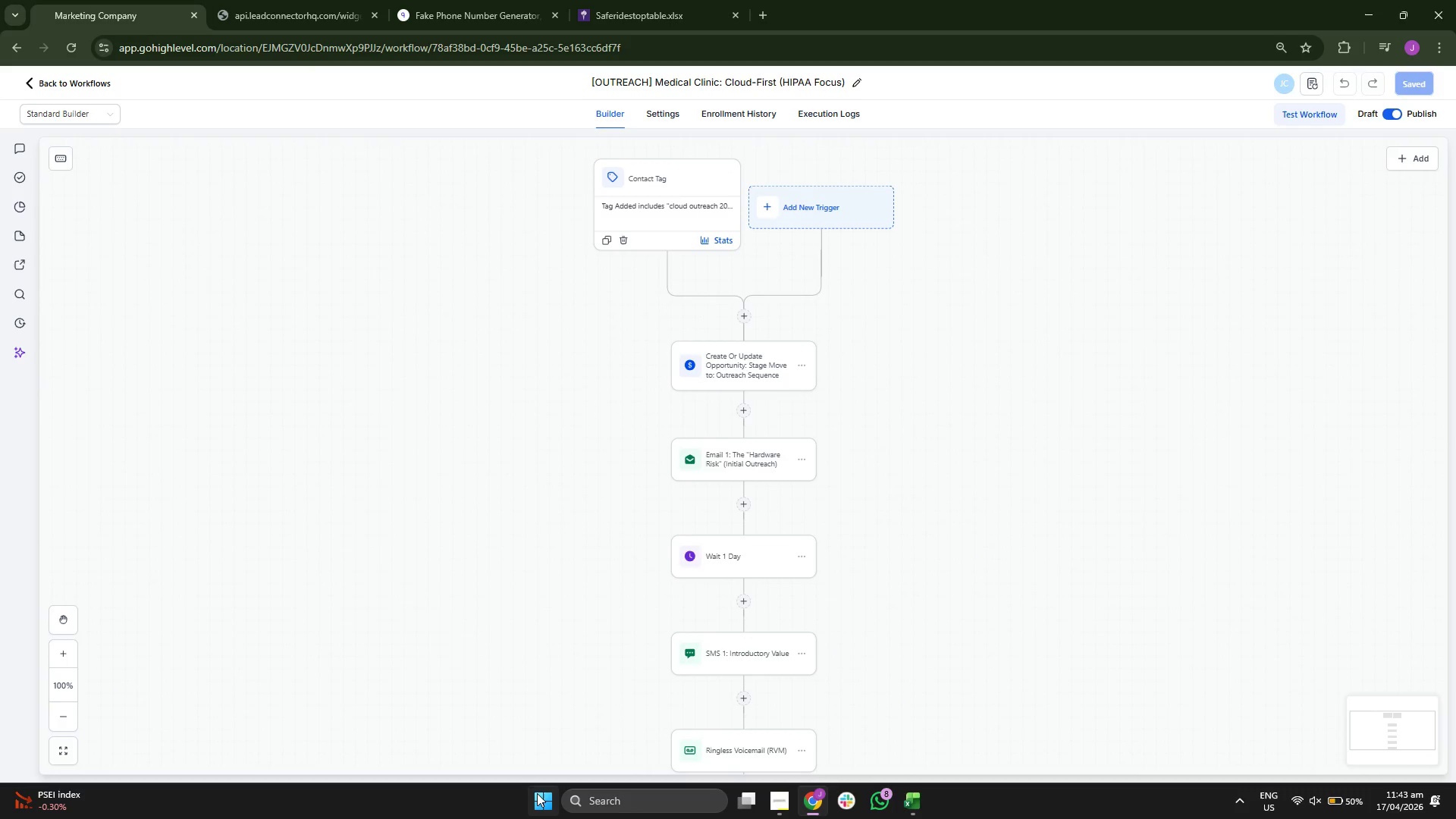 
left_click([537, 799])
 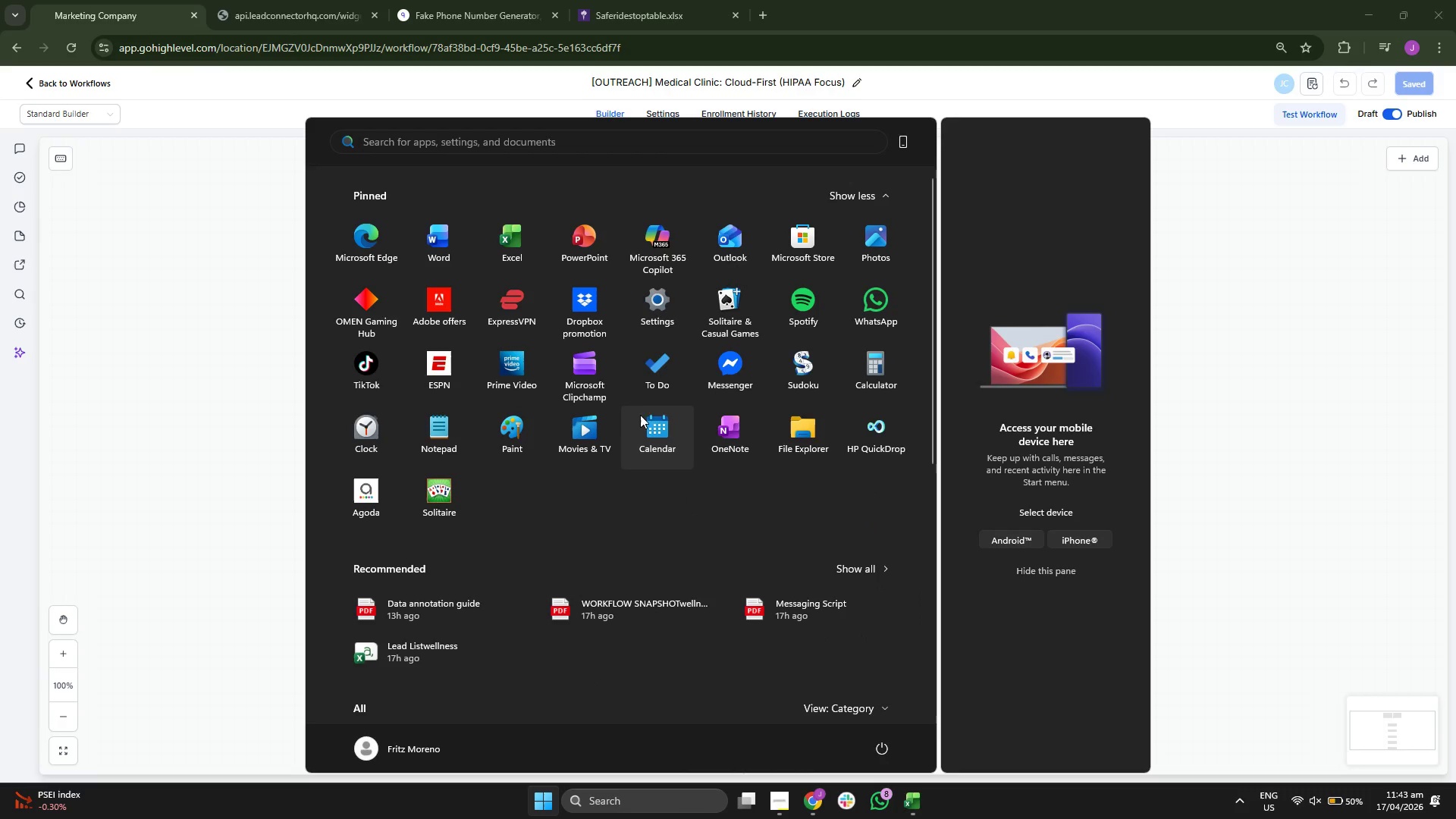 
scroll: coordinate [703, 454], scroll_direction: down, amount: 2.0
 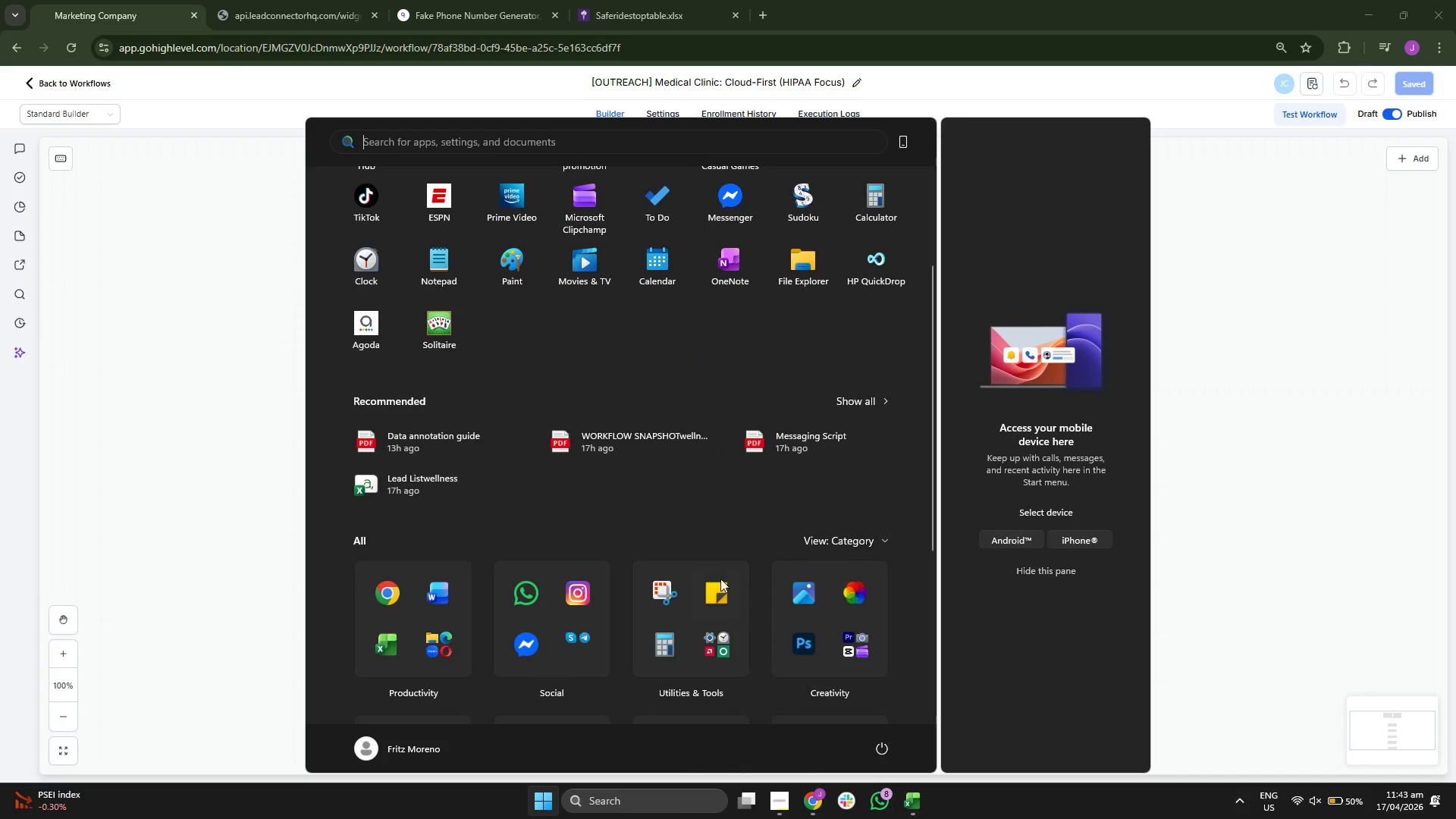 
left_click([686, 582])
 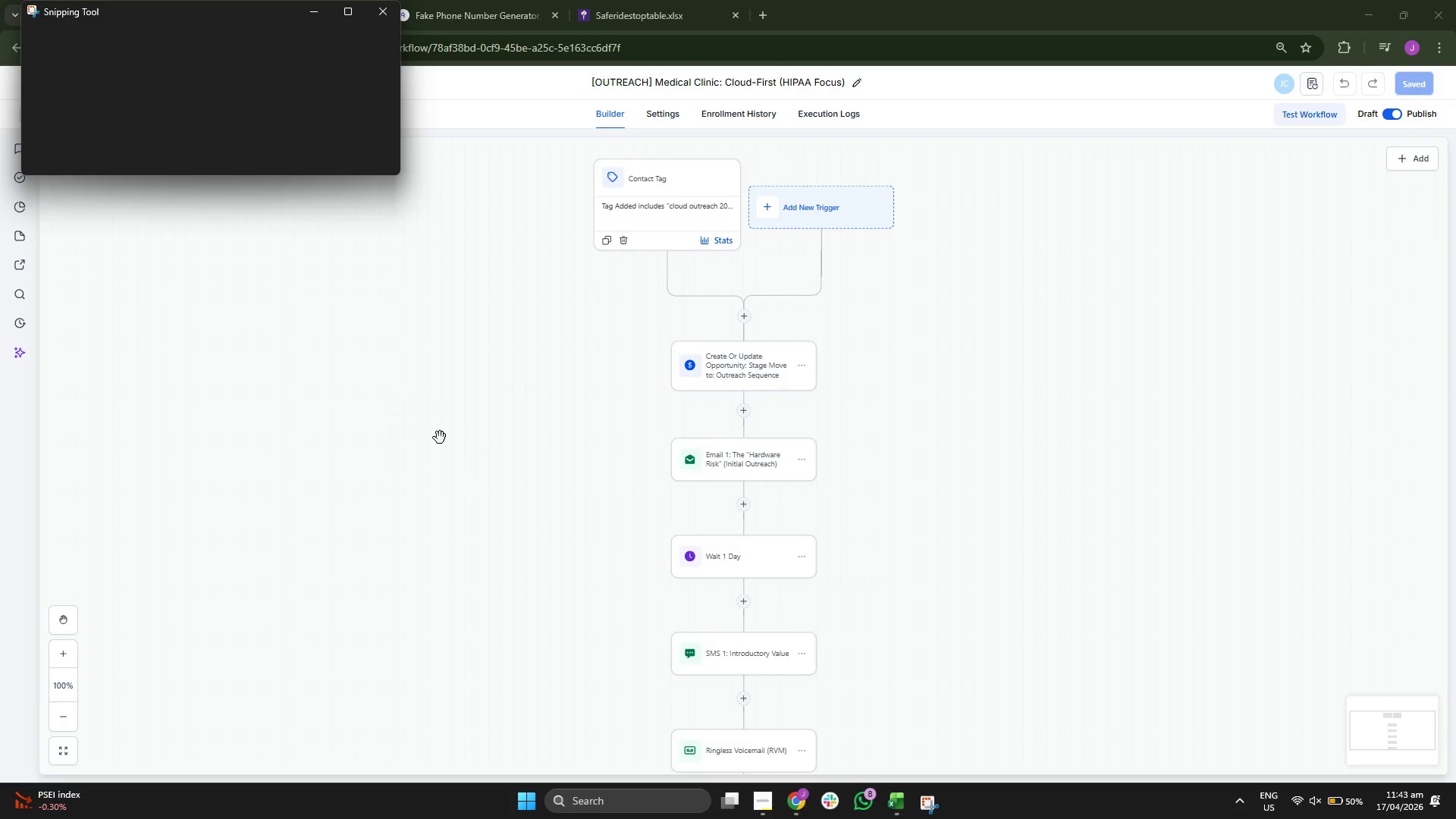 
wait(5.05)
 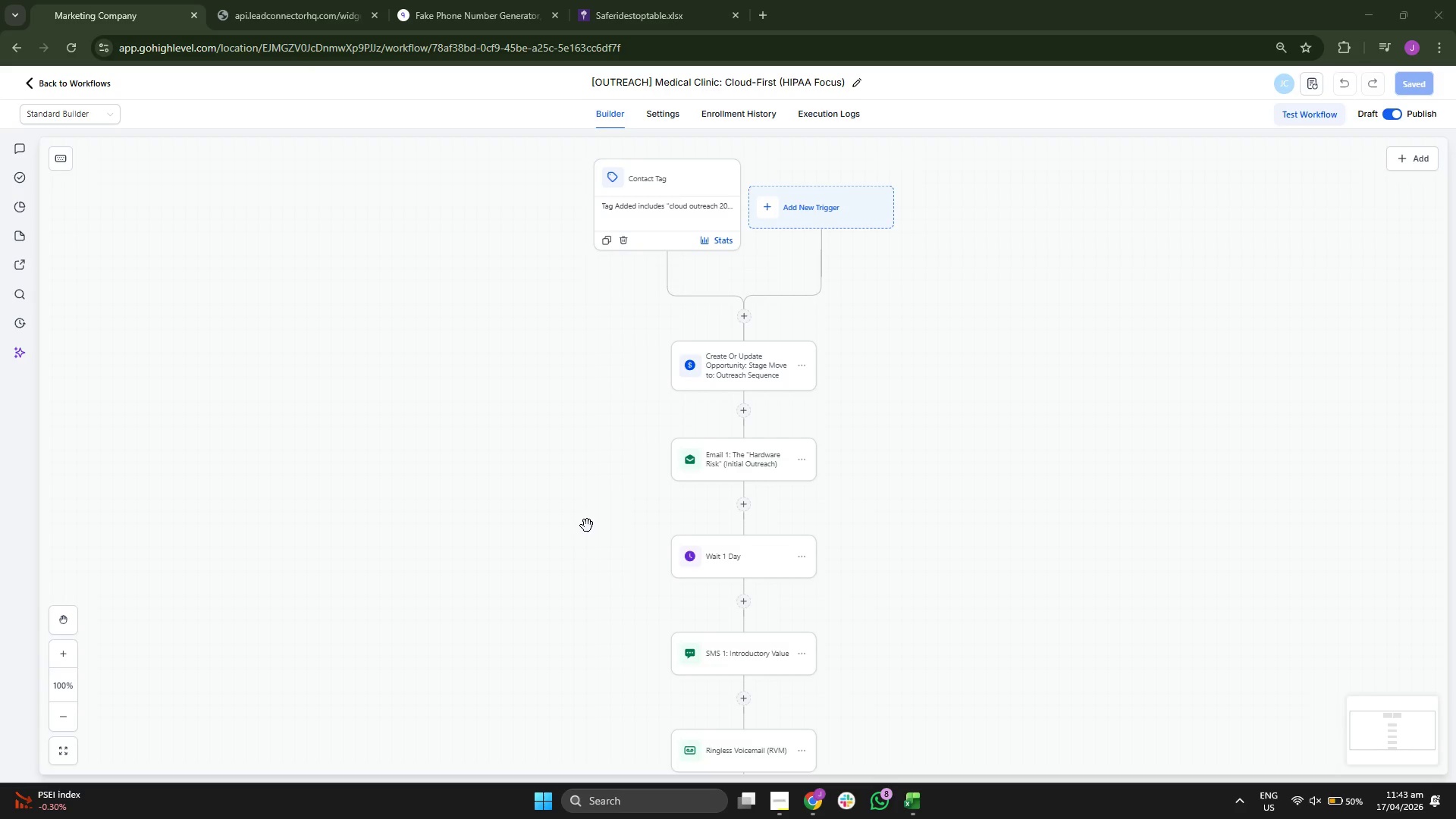 
left_click_drag(start_coordinate=[213, 7], to_coordinate=[227, 132])
 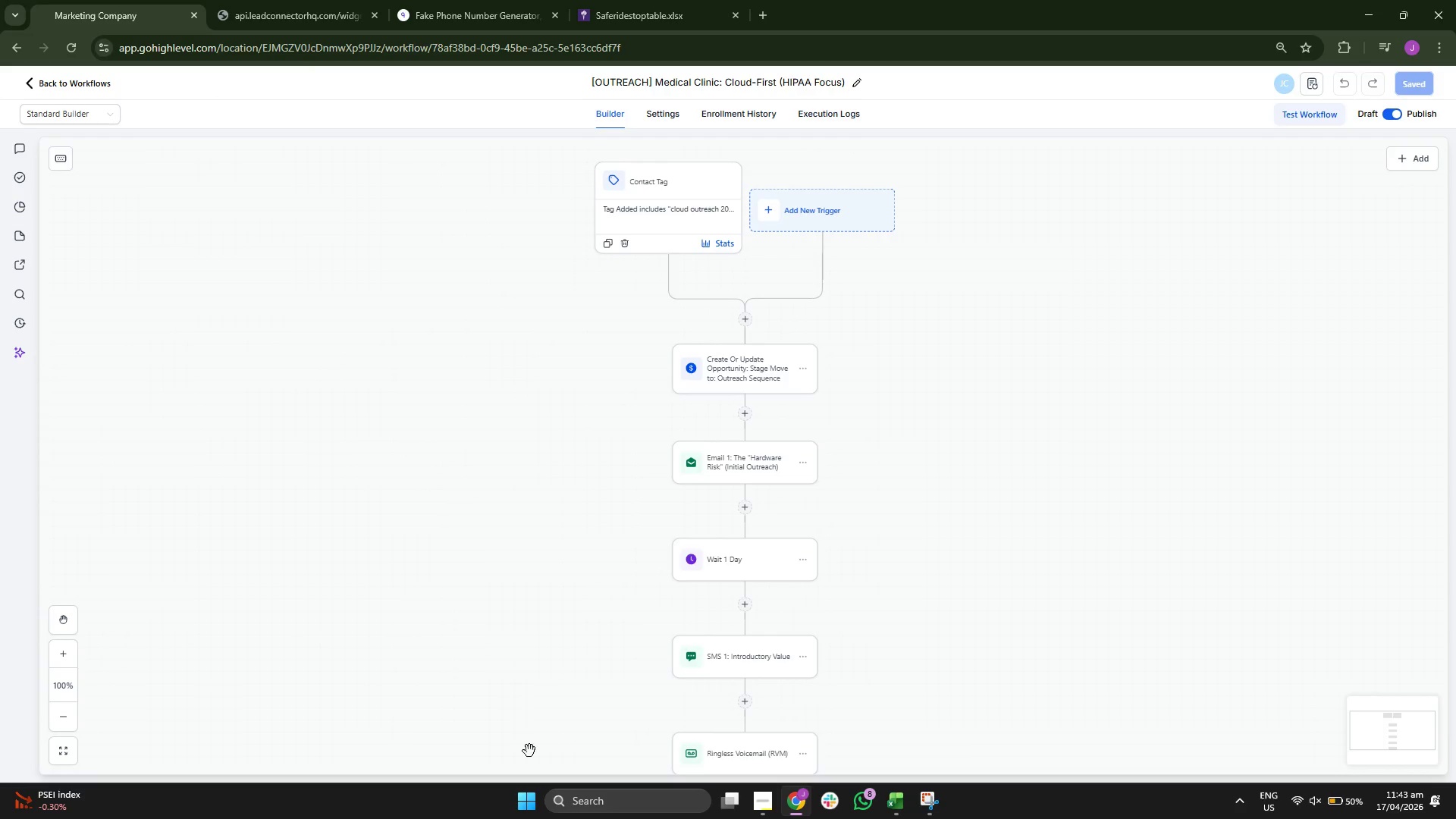 
left_click([530, 806])
 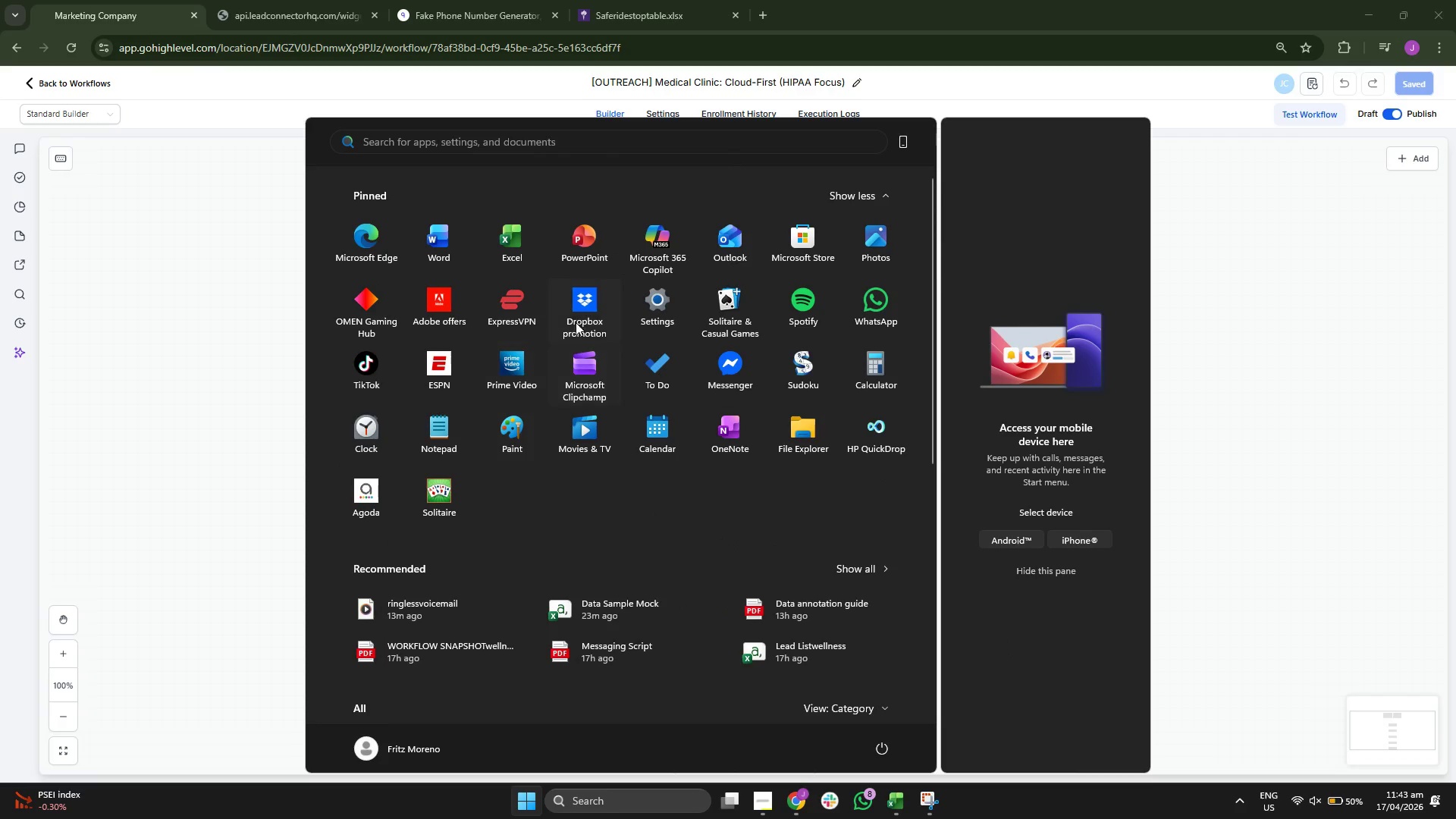 
left_click([447, 231])
 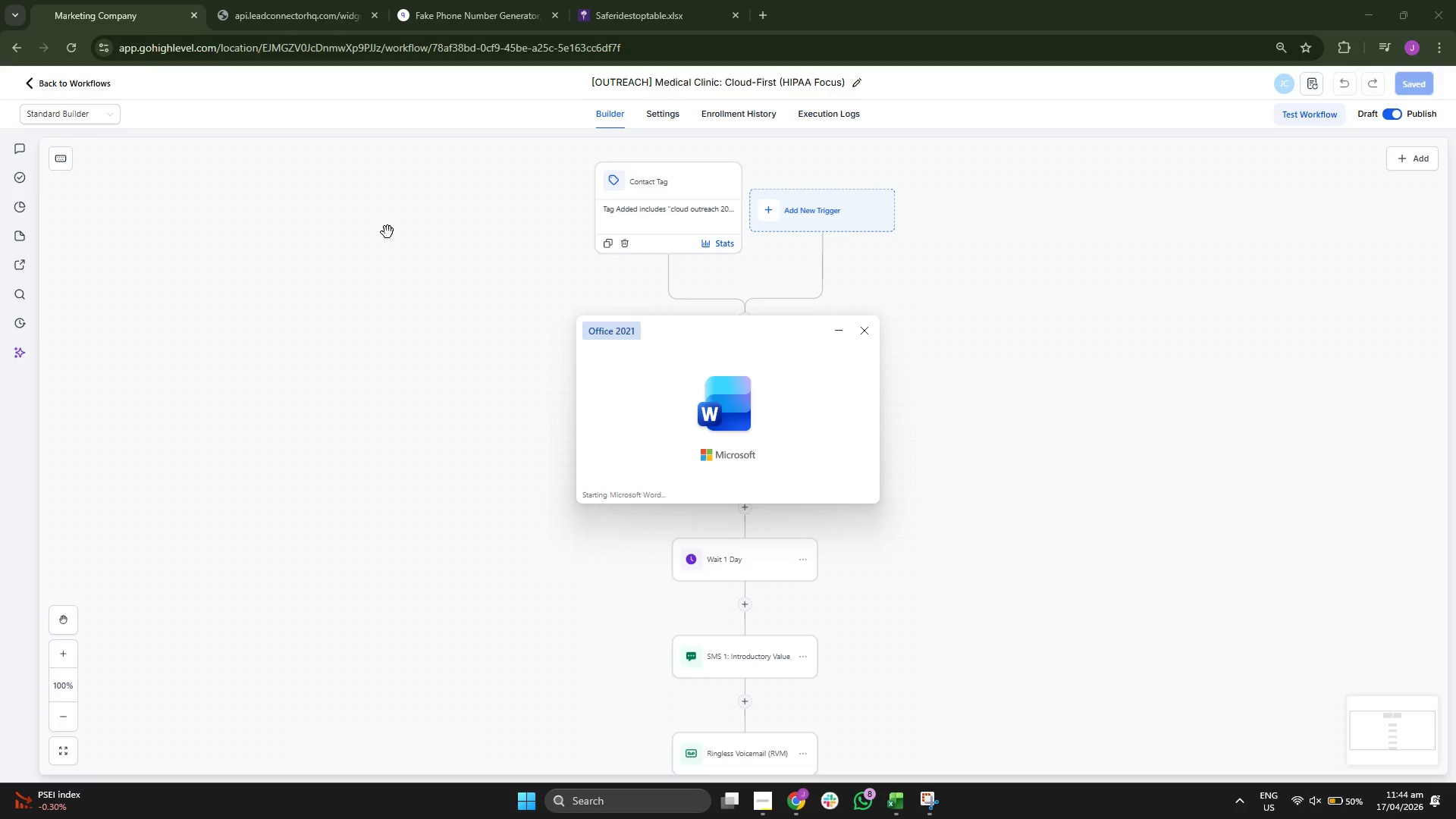 
wait(9.17)
 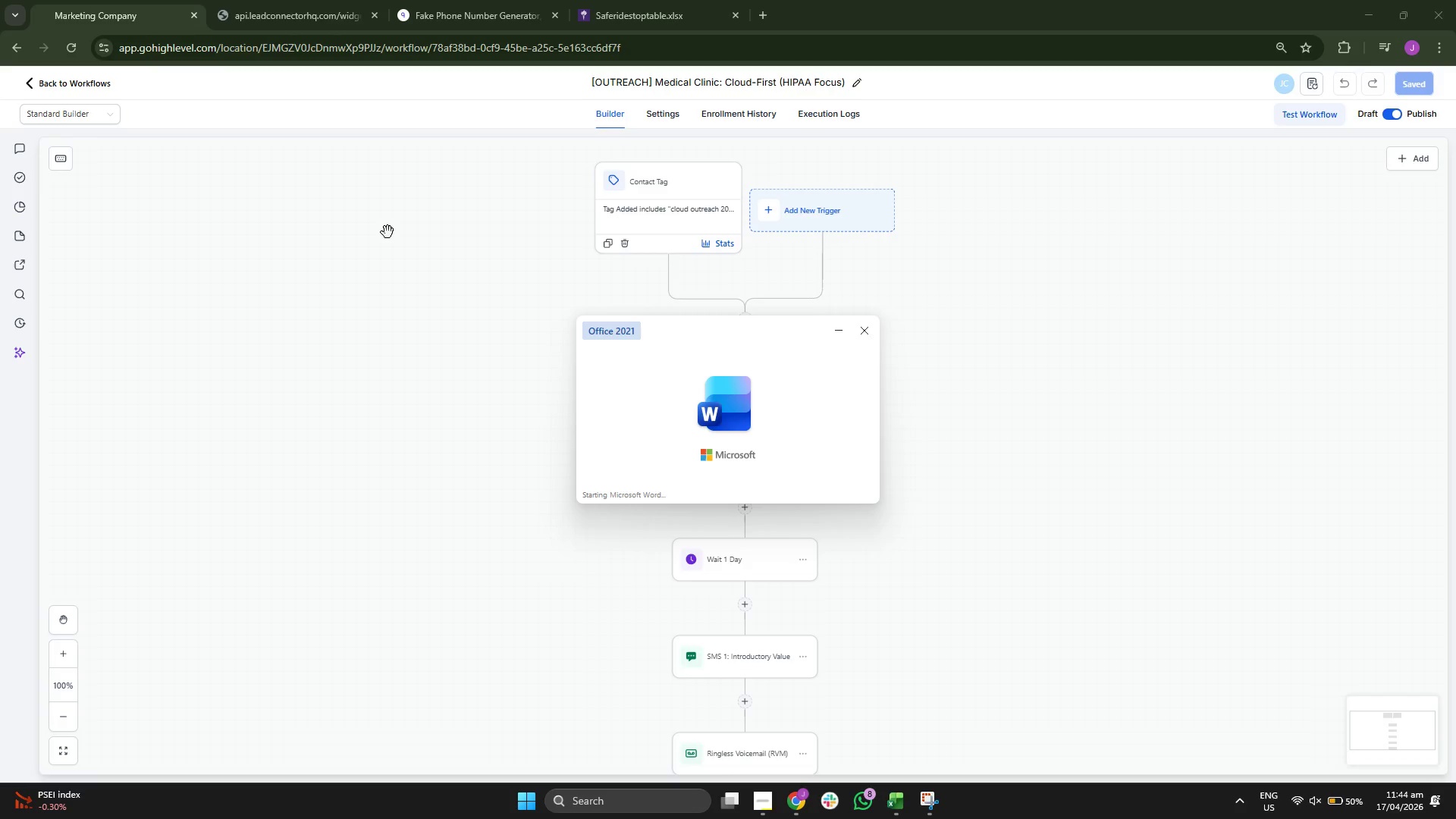 
left_click_drag(start_coordinate=[421, 71], to_coordinate=[473, 143])
 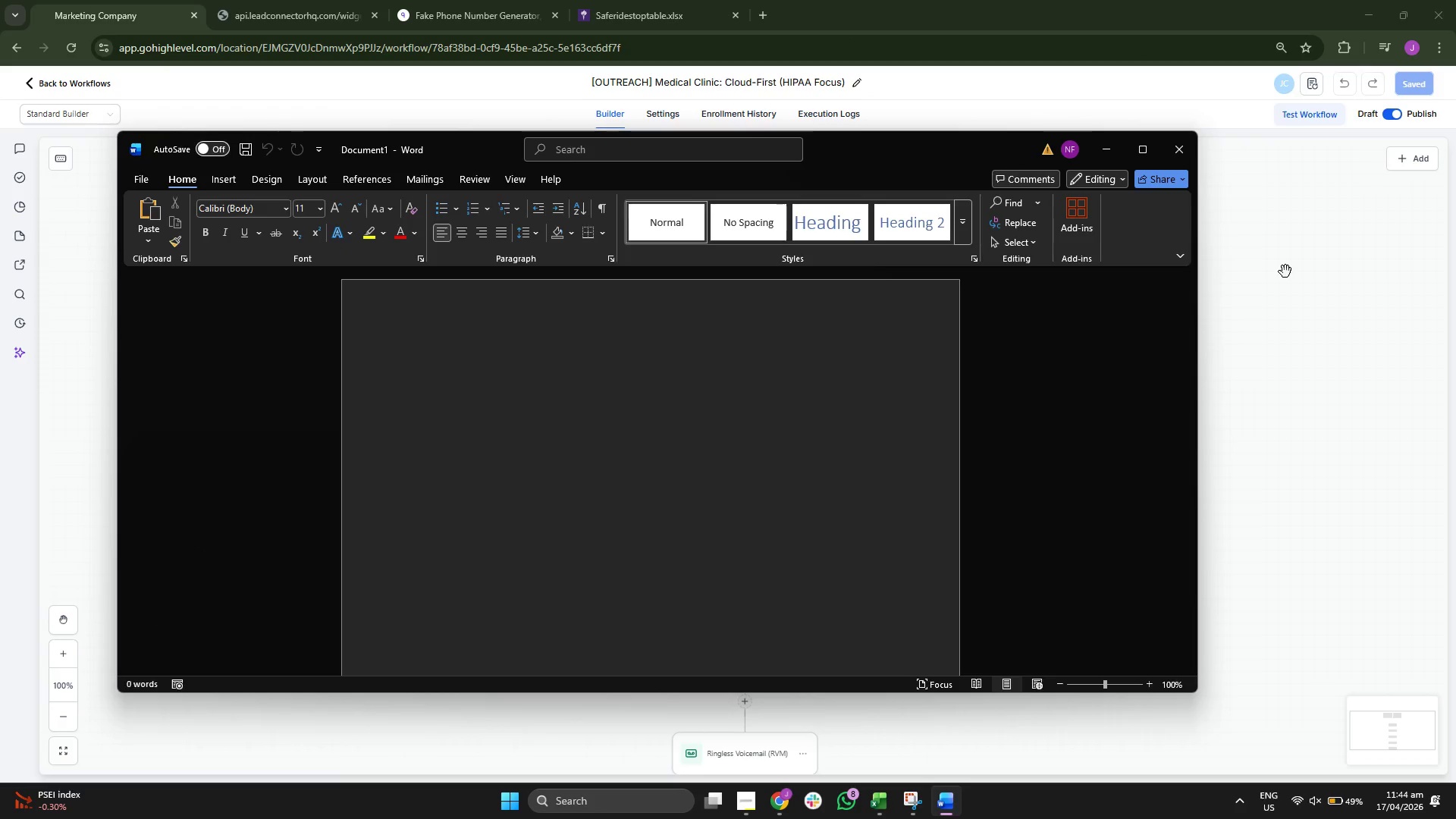 
left_click([1285, 271])
 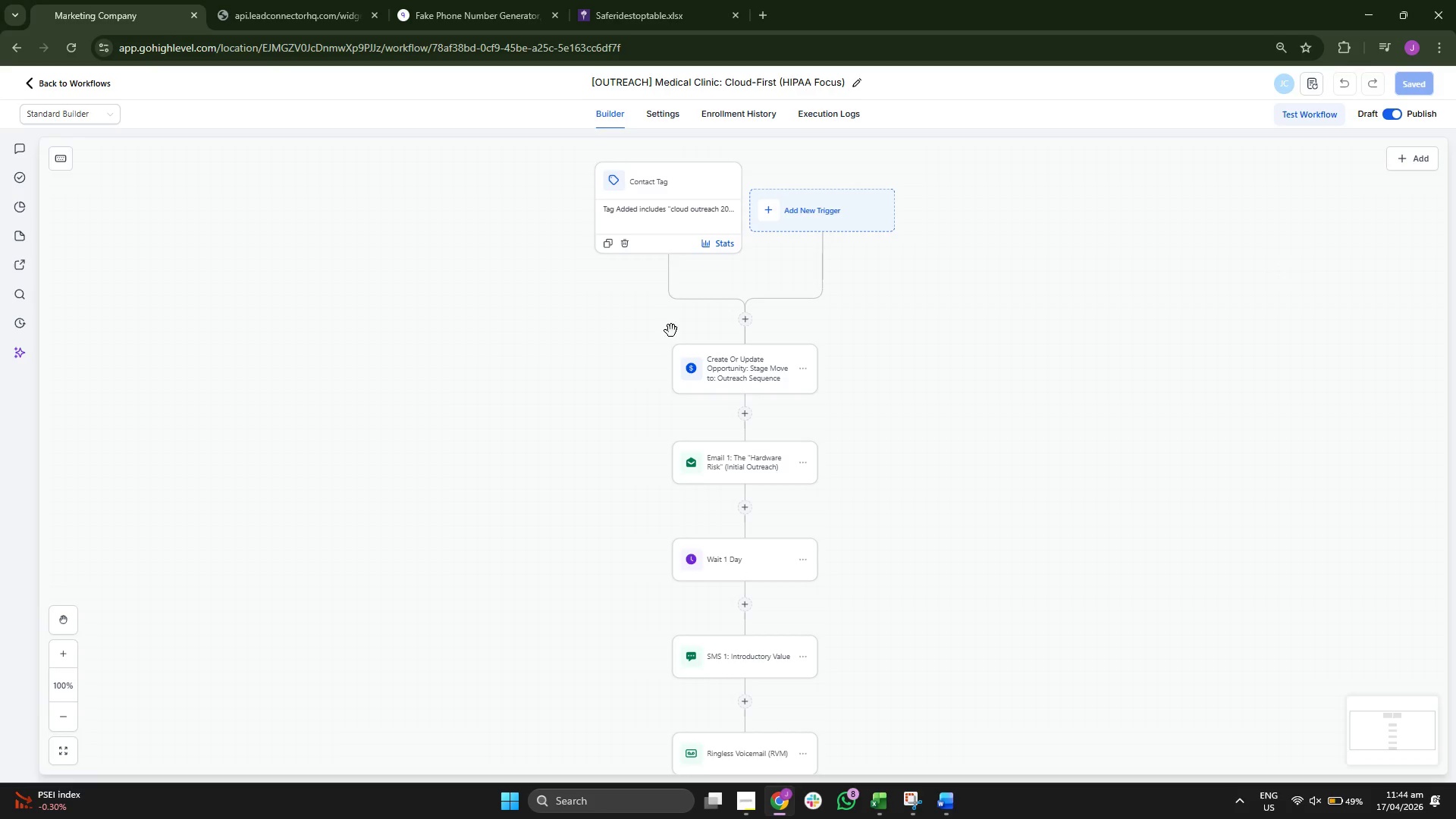 
left_click_drag(start_coordinate=[460, 361], to_coordinate=[460, 356])
 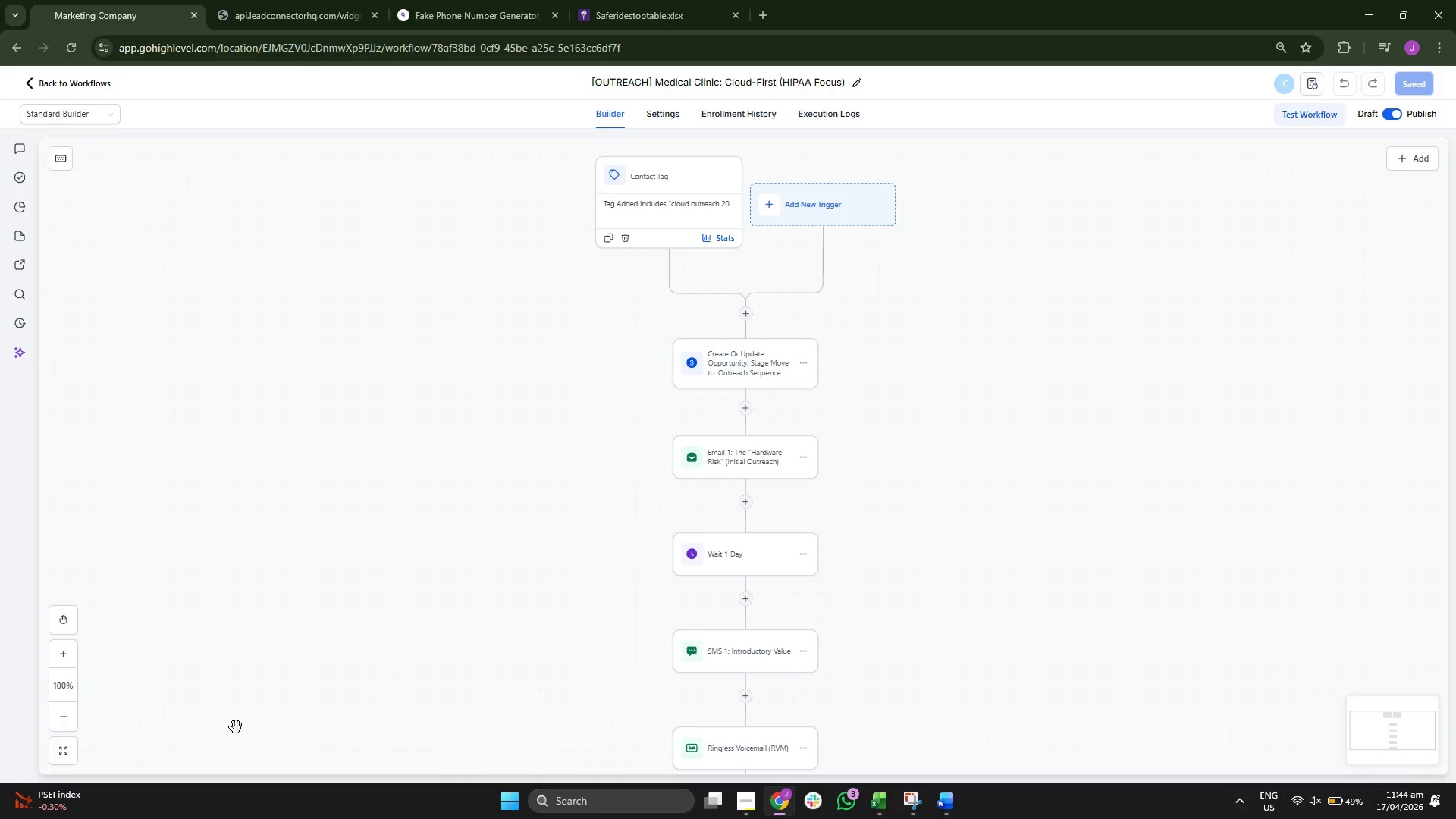 
left_click([64, 717])
 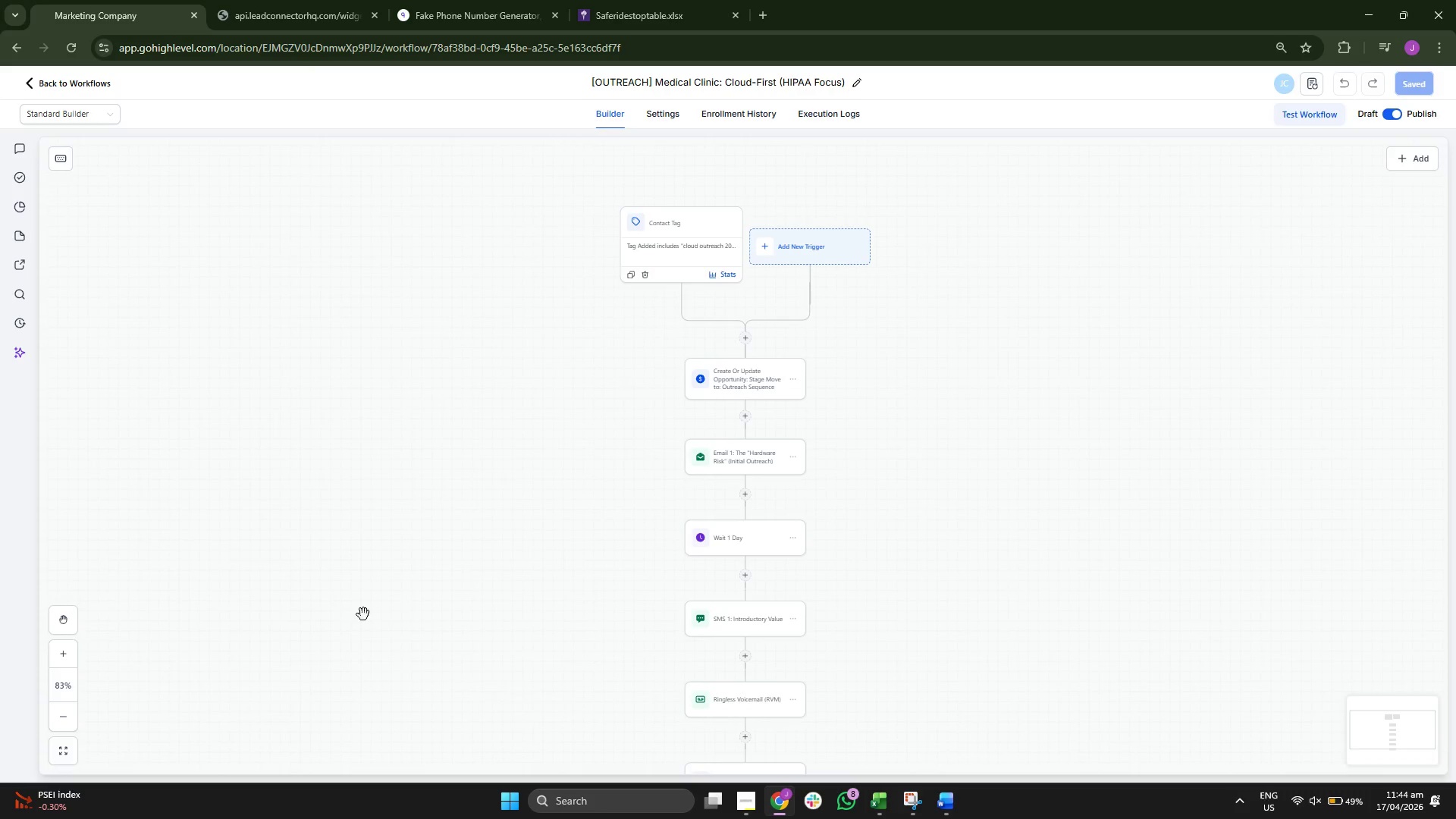 
left_click_drag(start_coordinate=[430, 630], to_coordinate=[434, 601])
 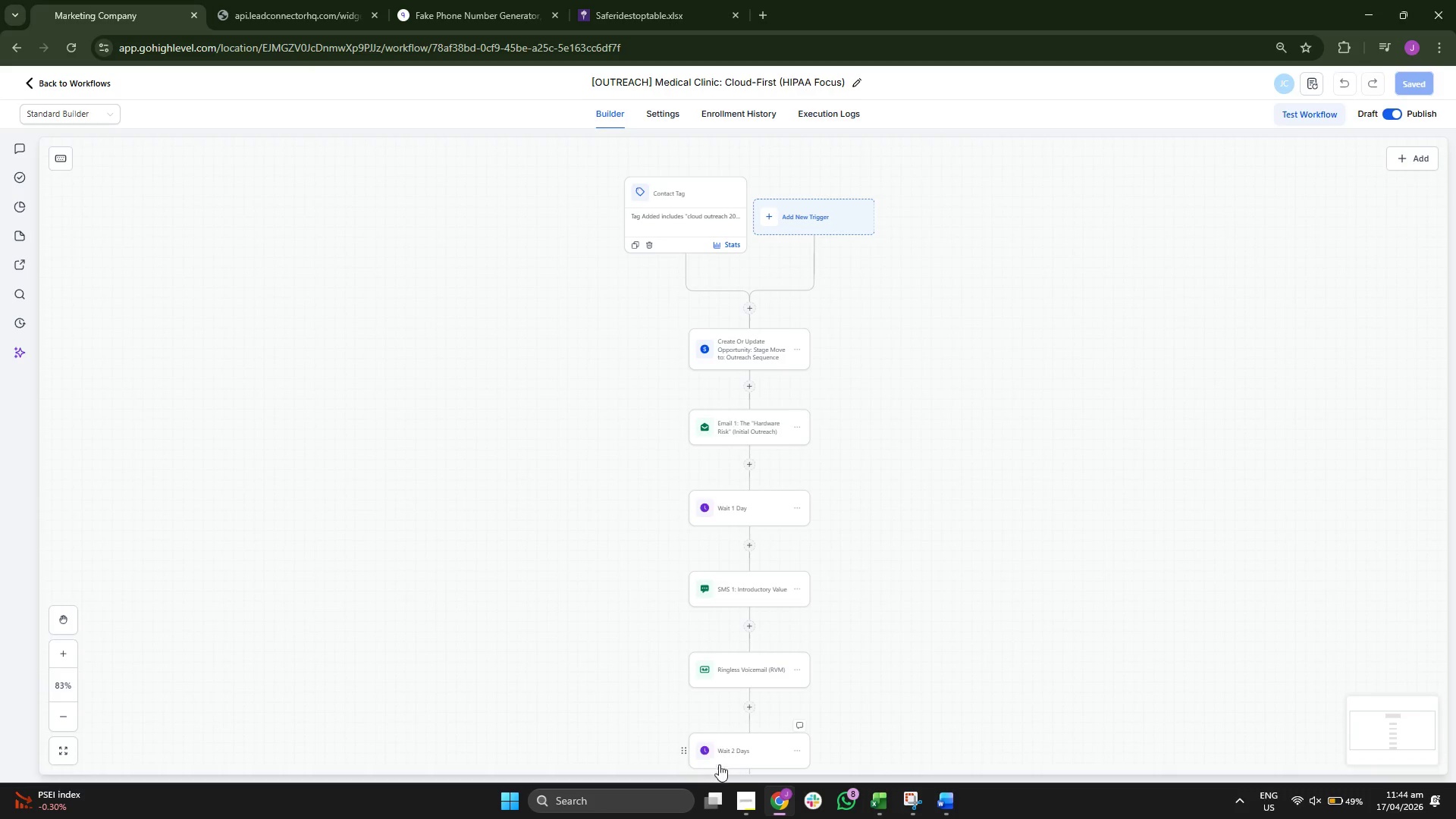 
left_click([738, 790])